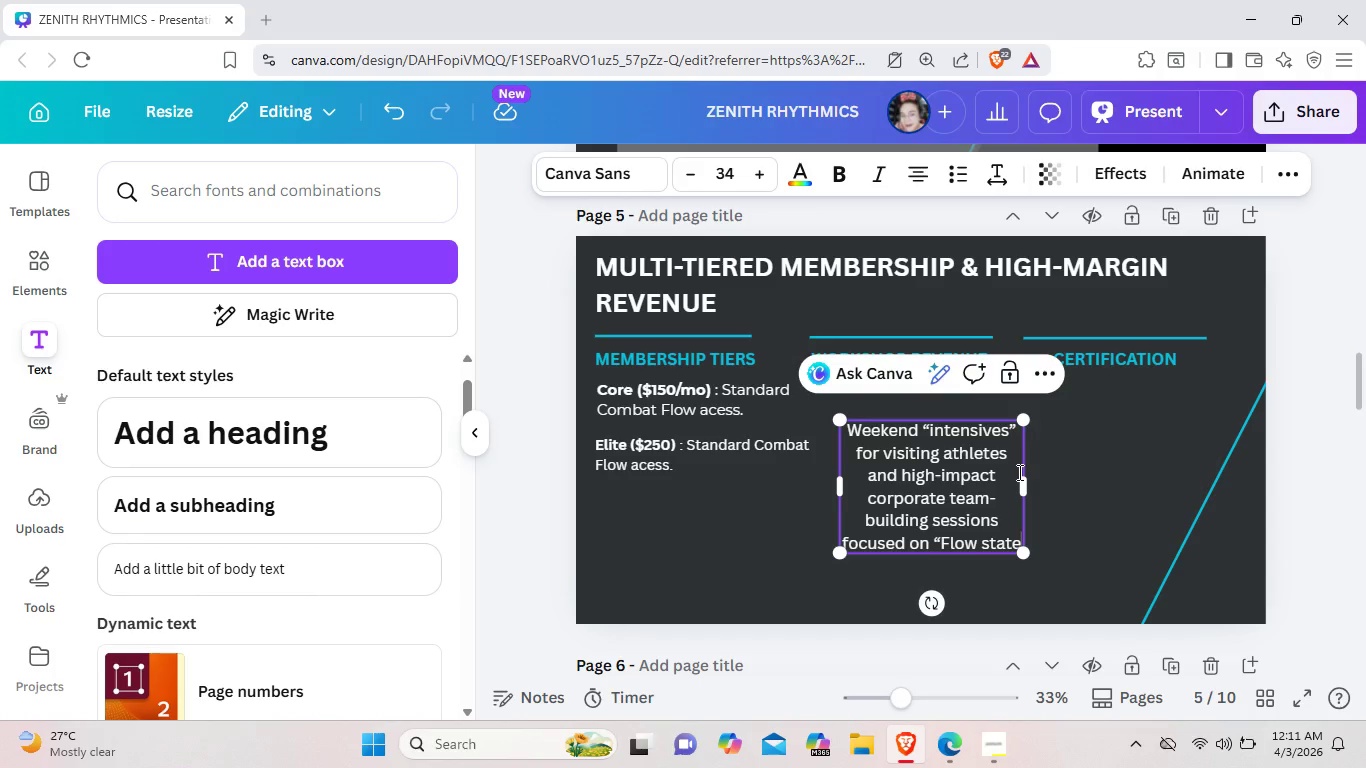 
type( mstery)
 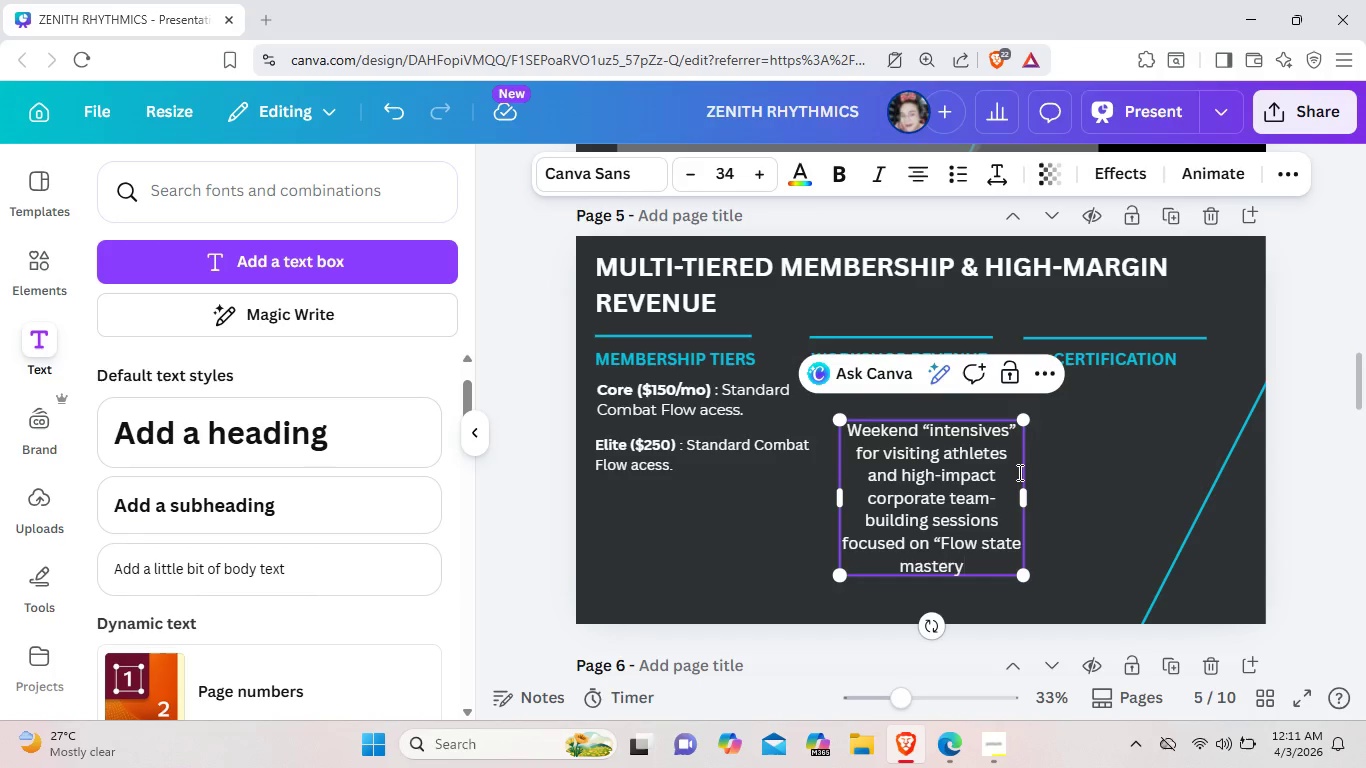 
hold_key(key=A, duration=0.36)
 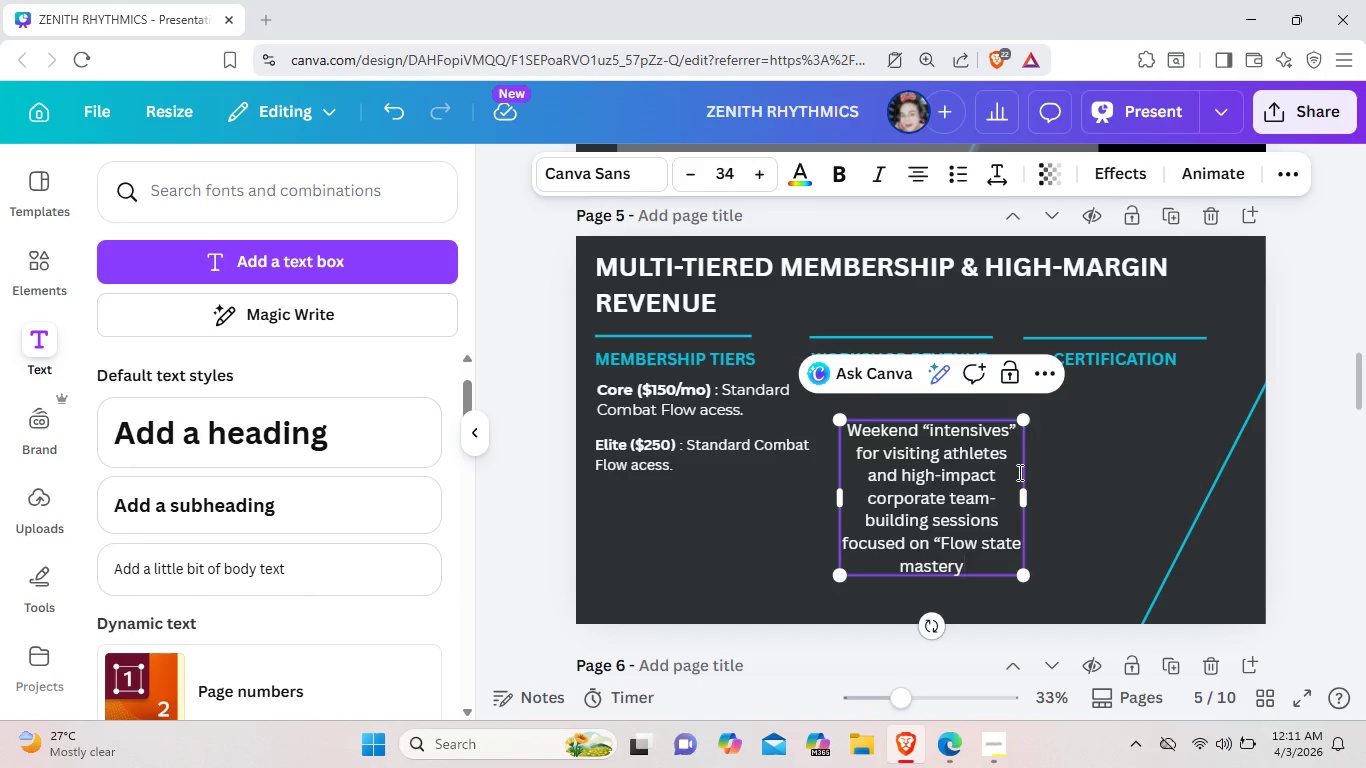 
wait(9.8)
 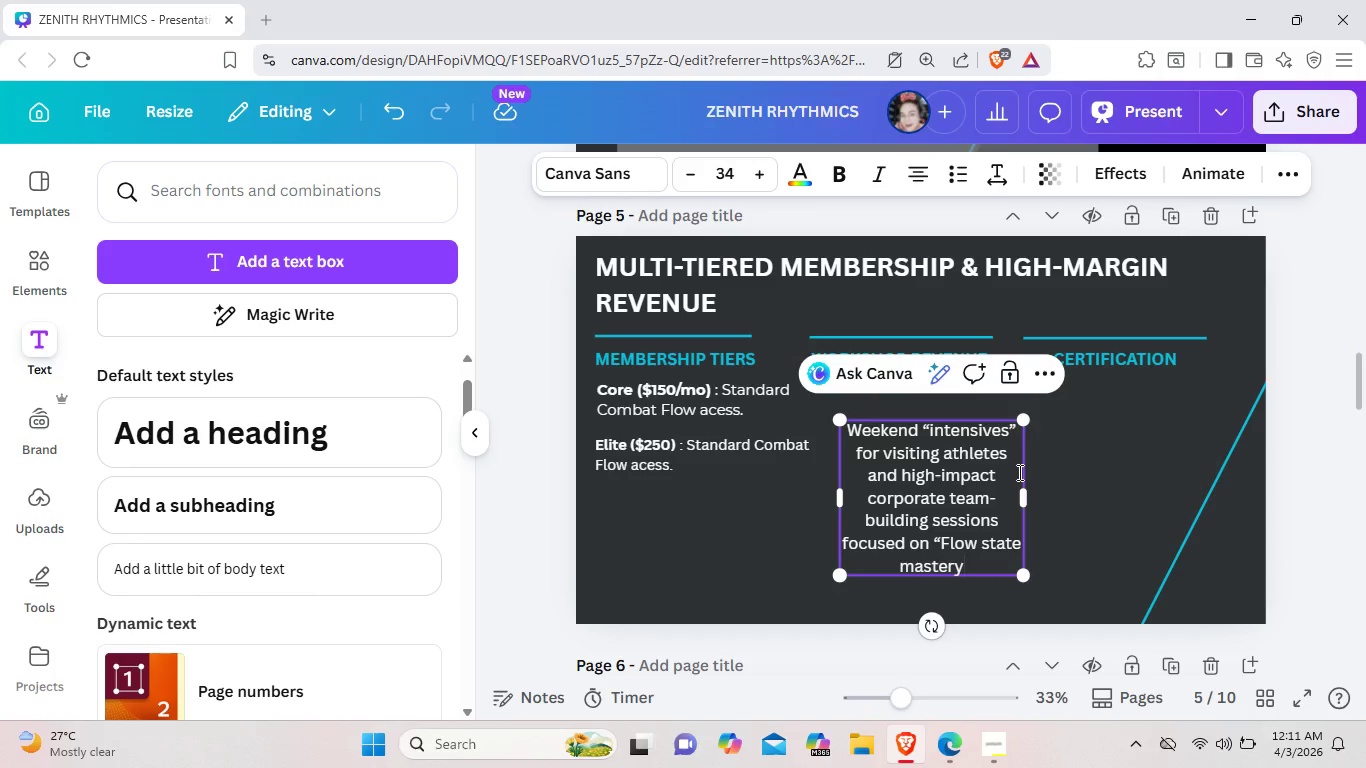 
left_click_drag(start_coordinate=[1028, 488], to_coordinate=[1098, 479])
 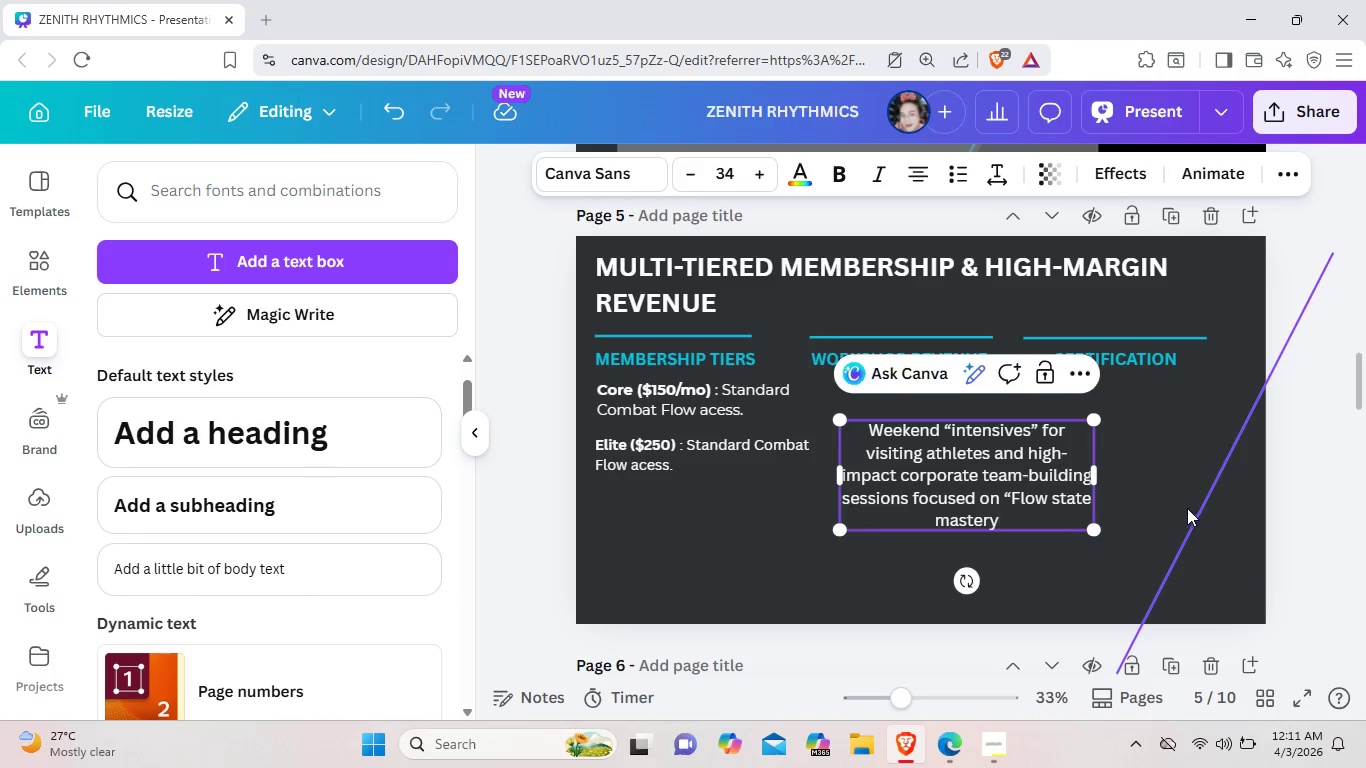 
left_click([1152, 483])
 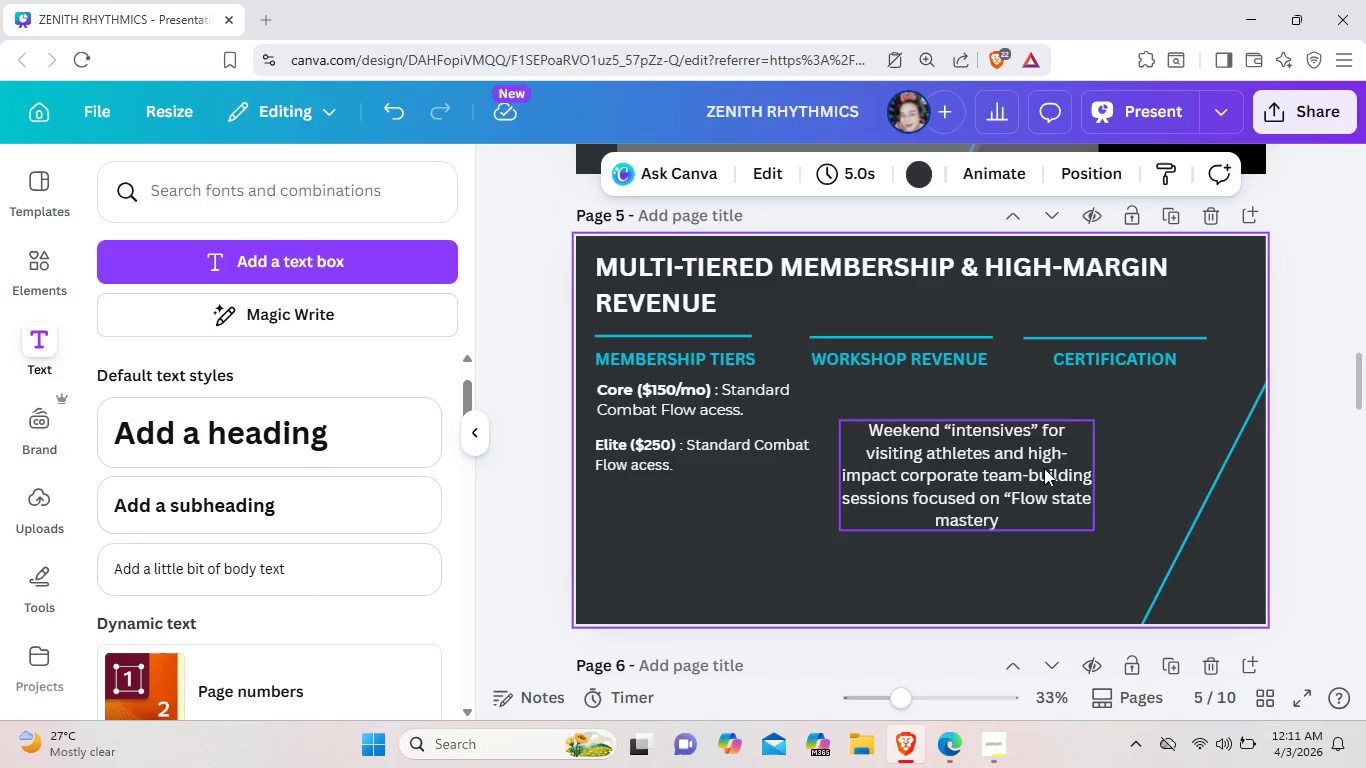 
left_click_drag(start_coordinate=[1061, 488], to_coordinate=[1022, 449])
 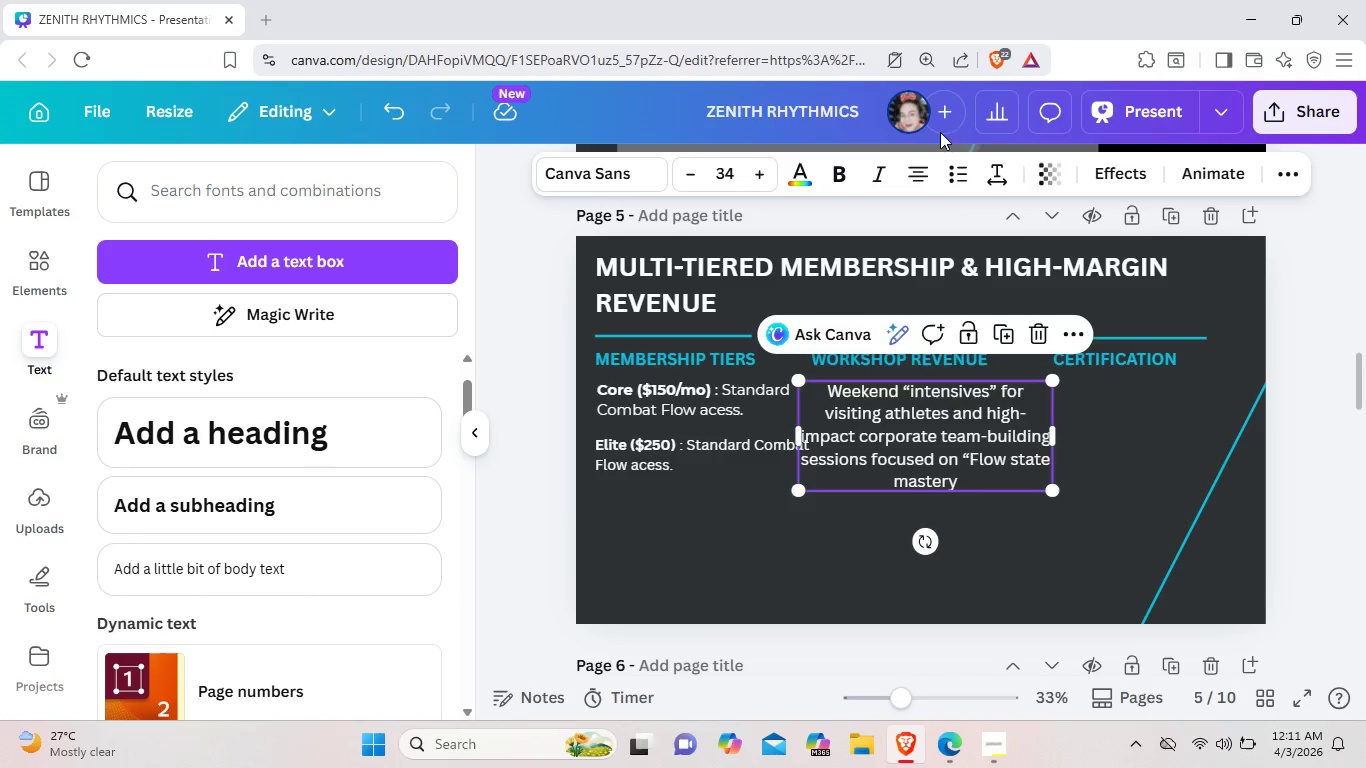 
left_click([923, 169])
 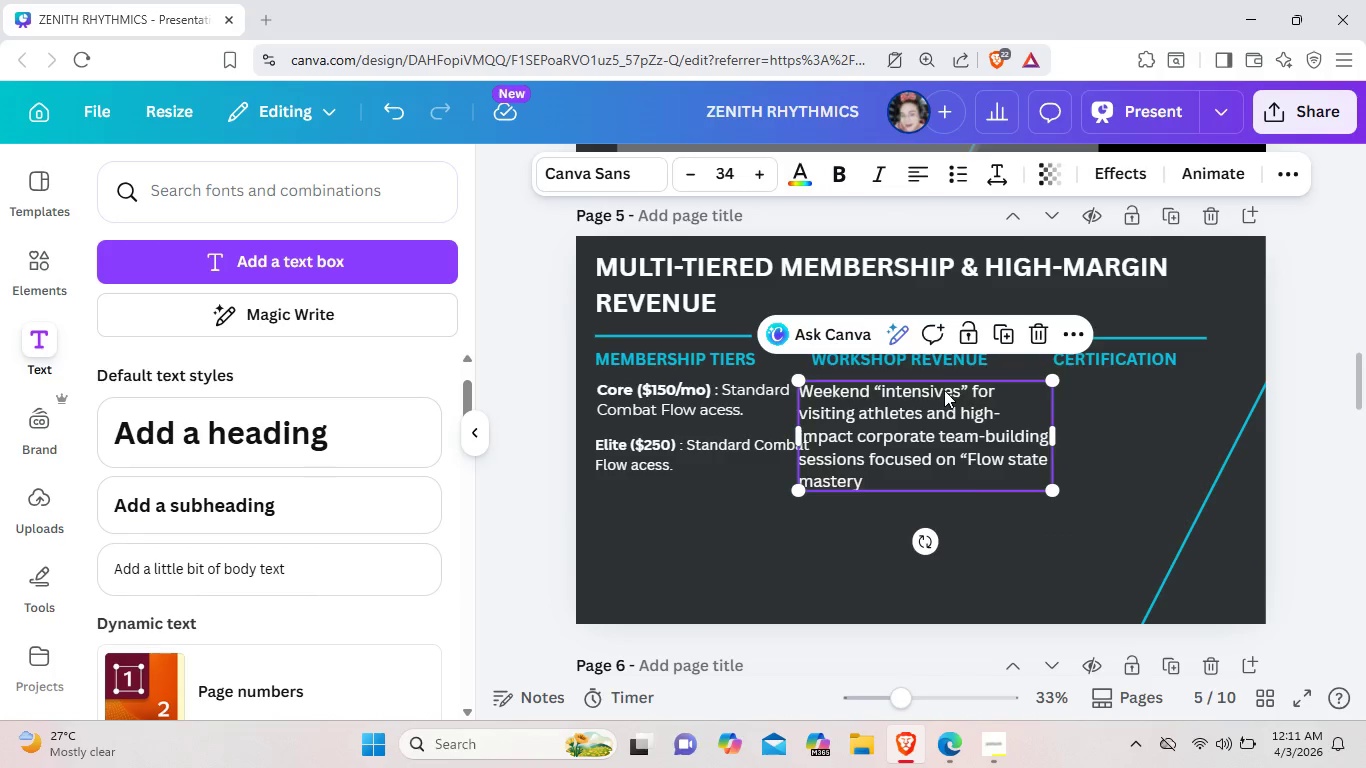 
left_click_drag(start_coordinate=[943, 423], to_coordinate=[963, 423])
 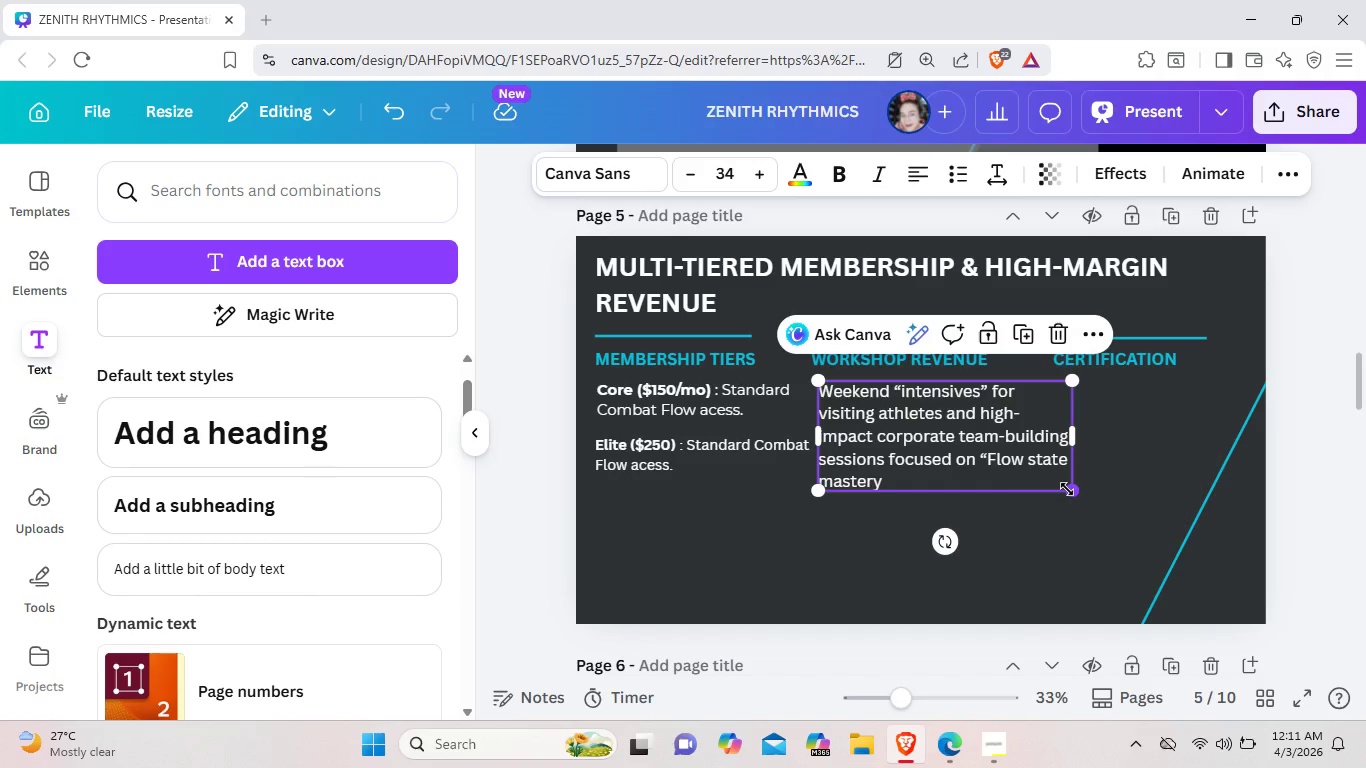 
left_click_drag(start_coordinate=[1067, 489], to_coordinate=[1042, 474])
 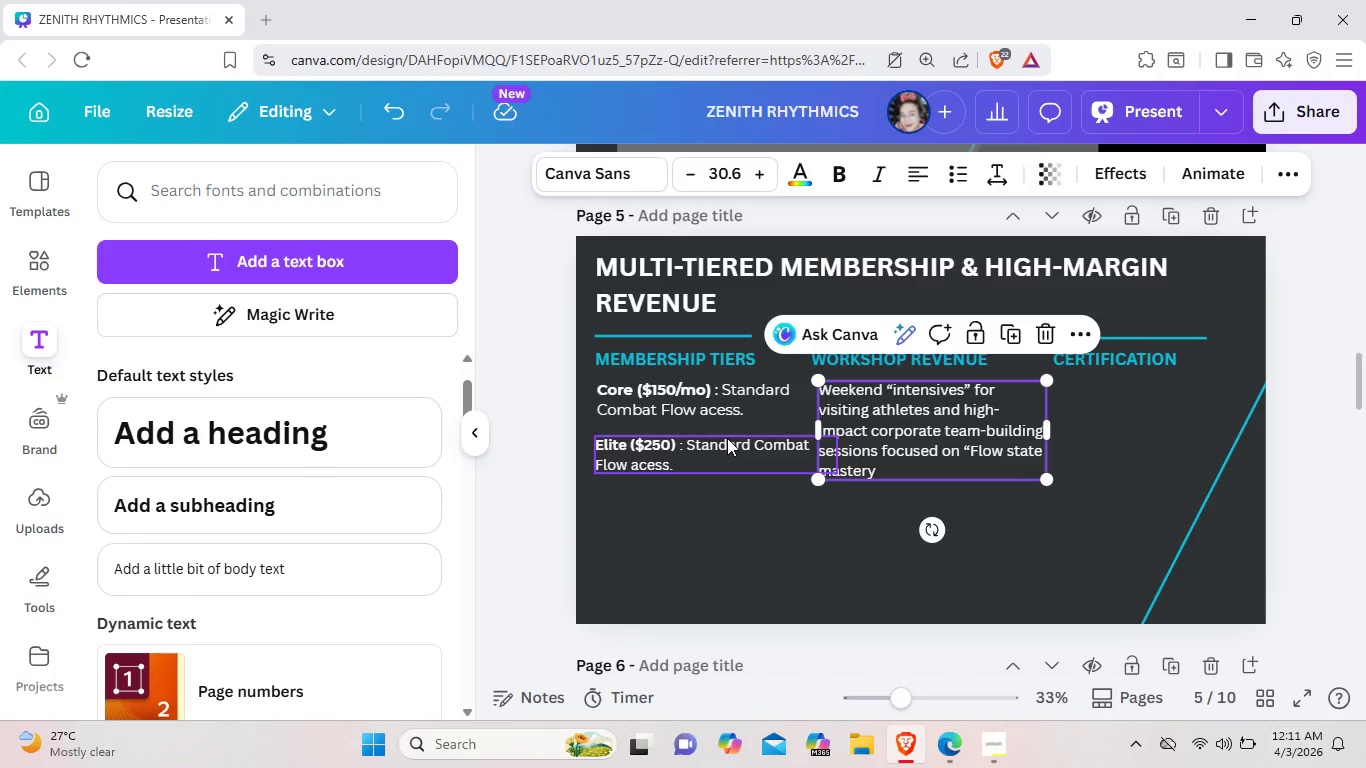 
left_click([727, 438])
 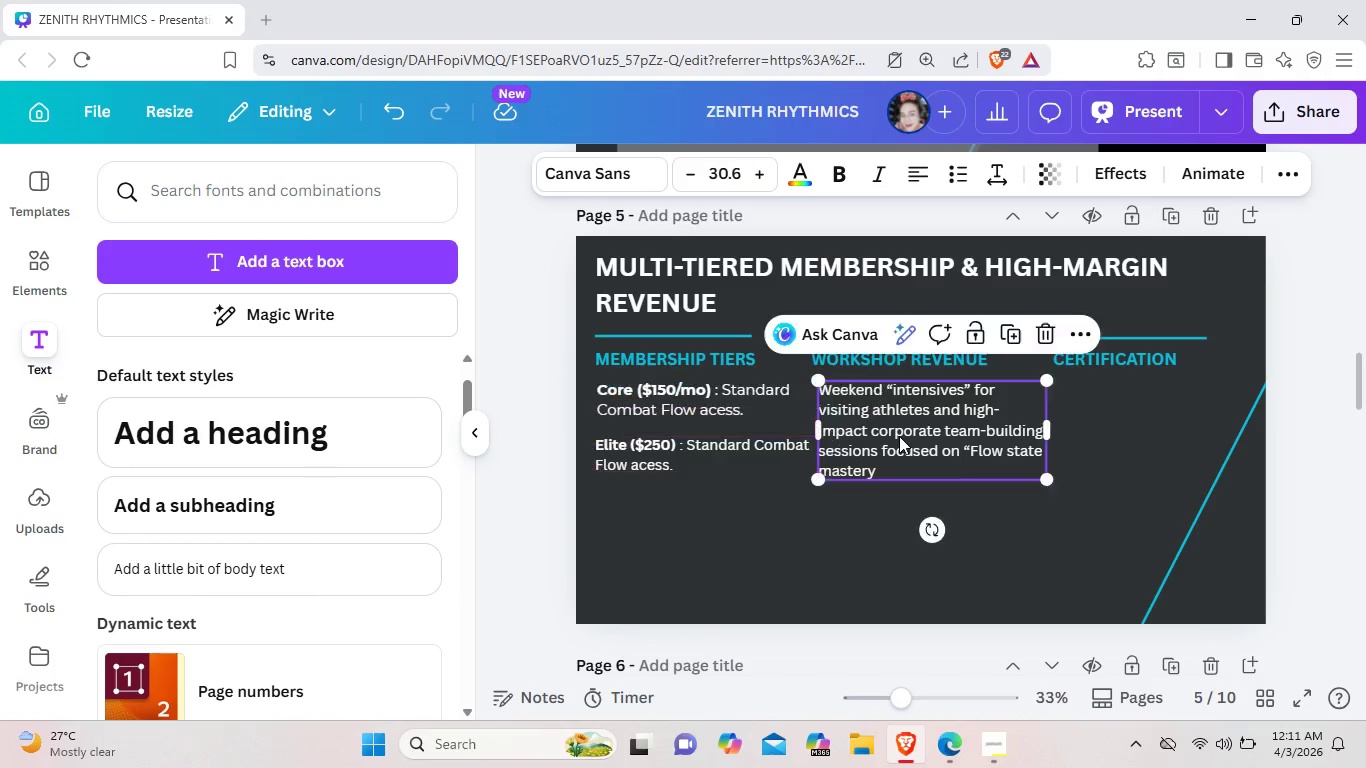 
left_click([899, 436])
 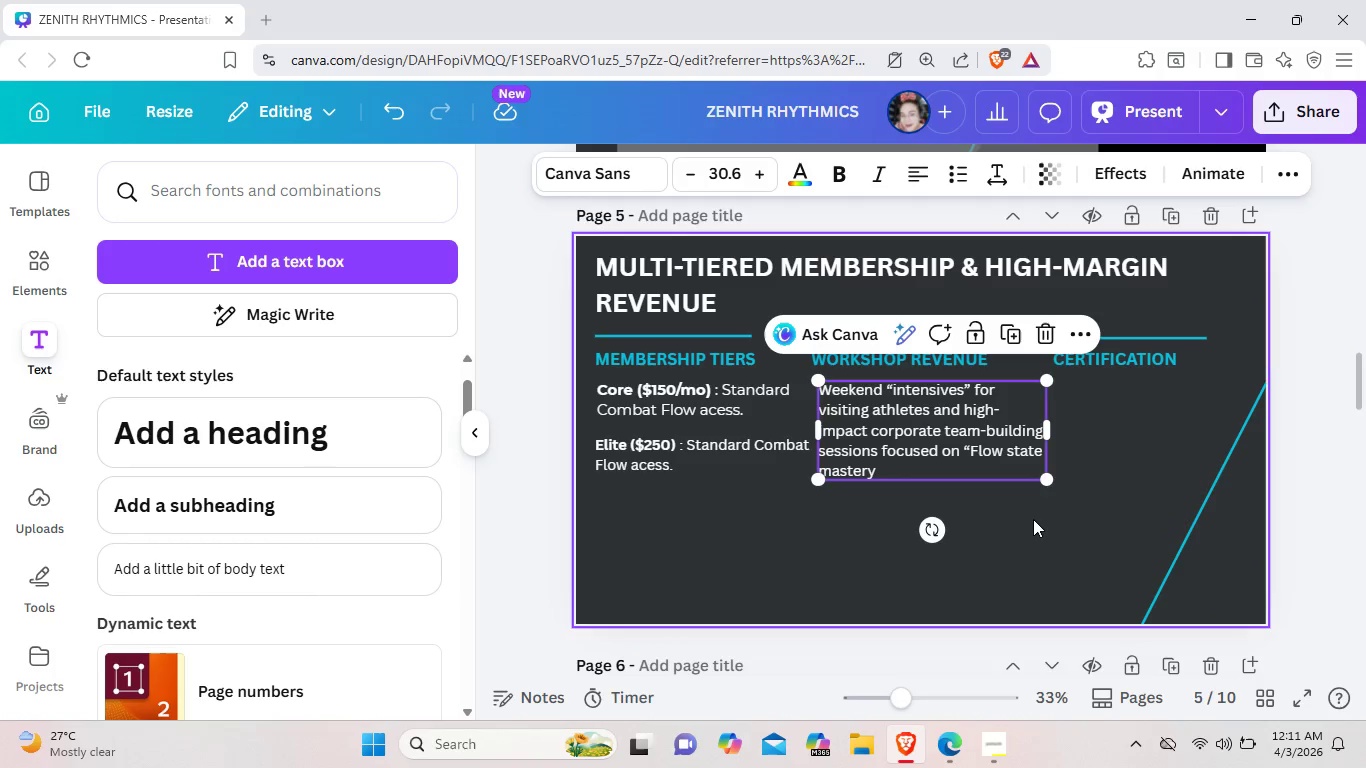 
left_click([1033, 519])
 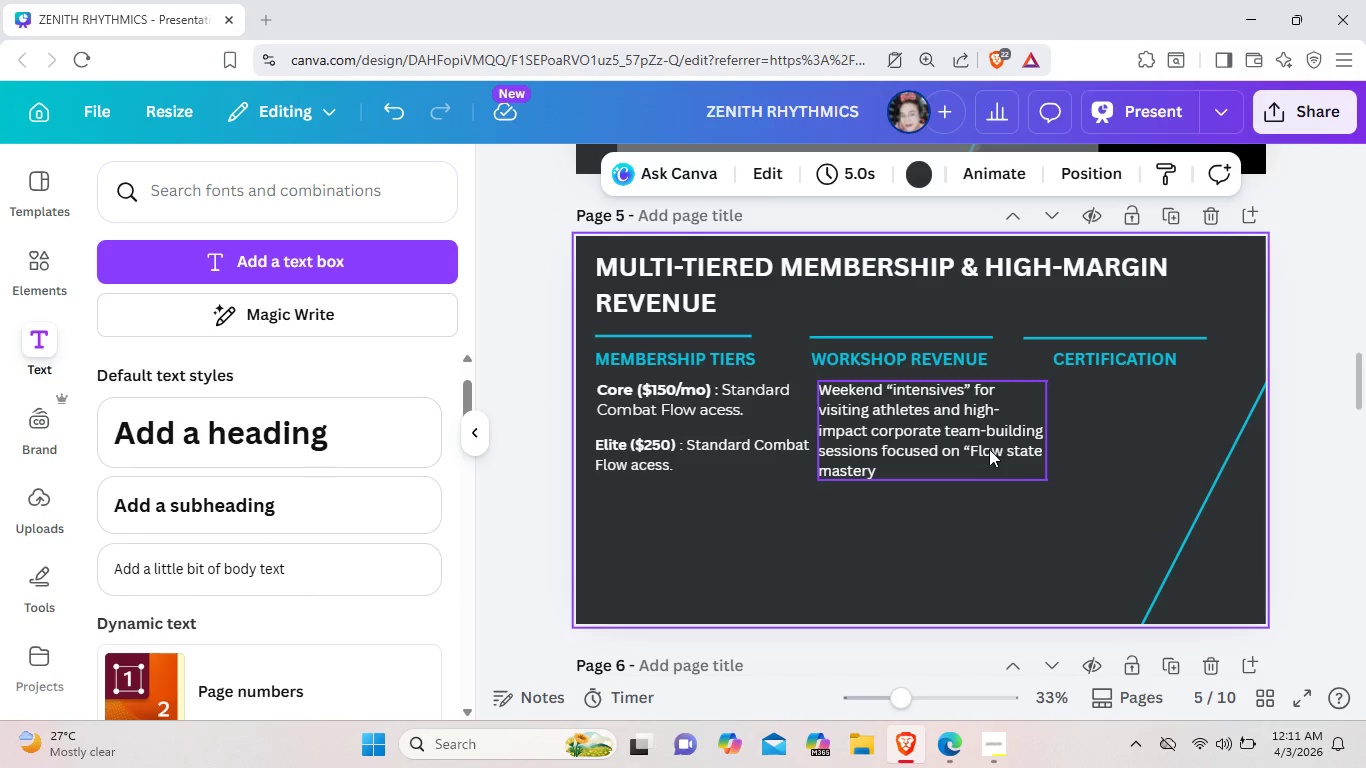 
left_click([989, 449])
 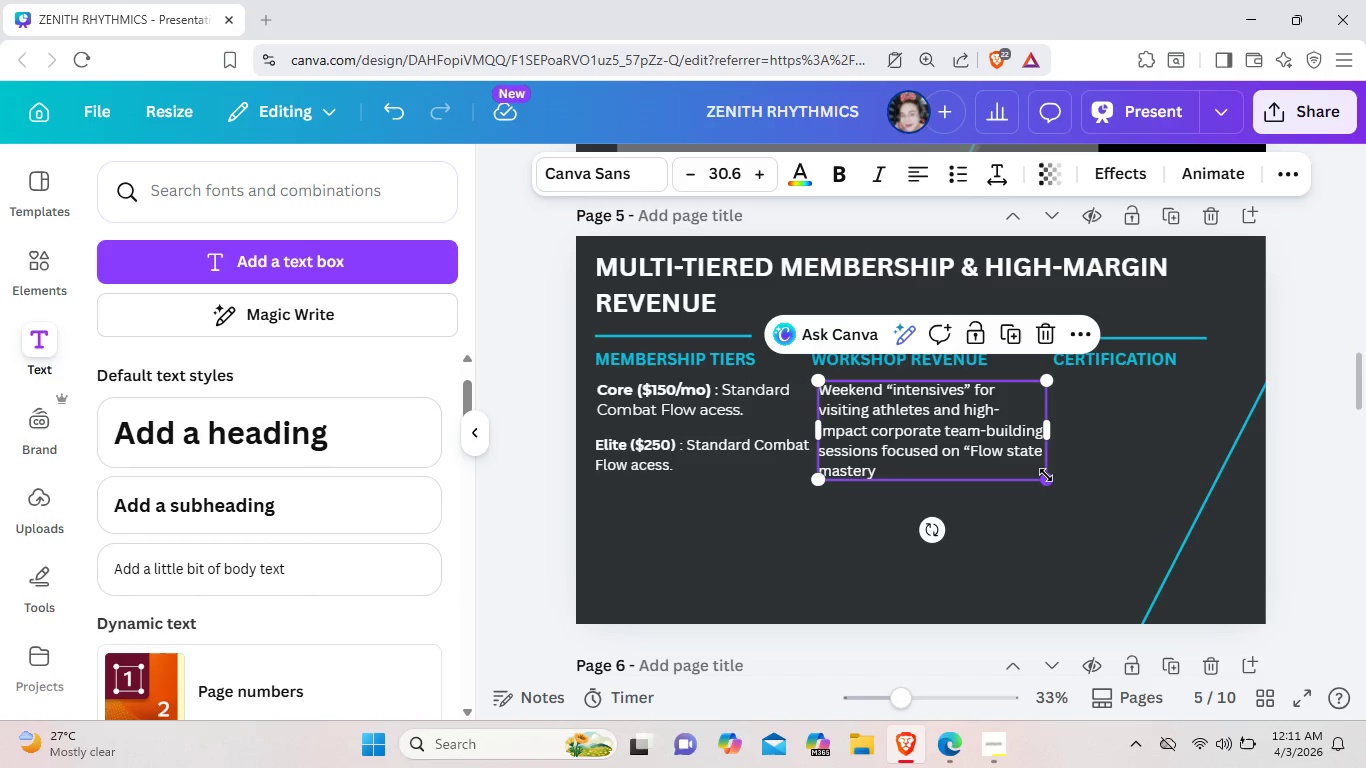 
left_click_drag(start_coordinate=[1046, 475], to_coordinate=[1040, 477])
 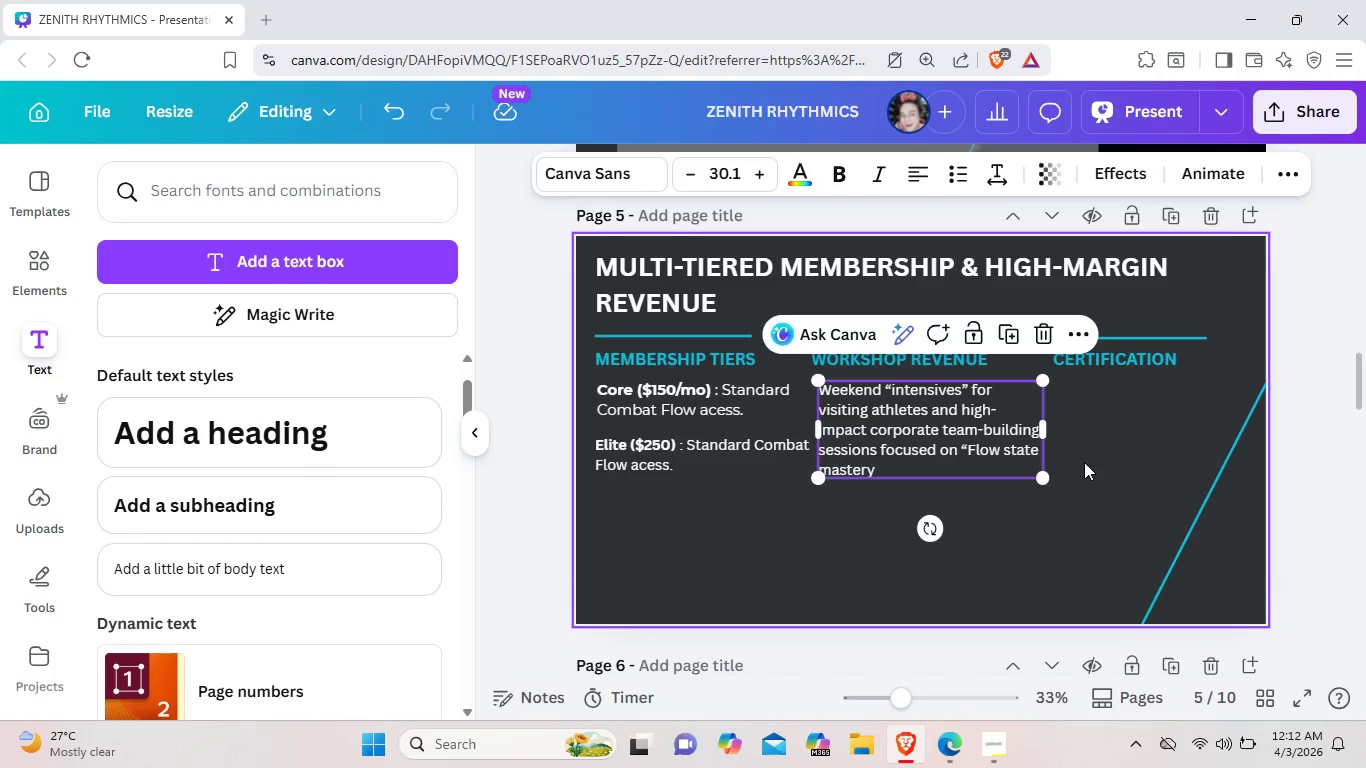 
left_click([1084, 462])
 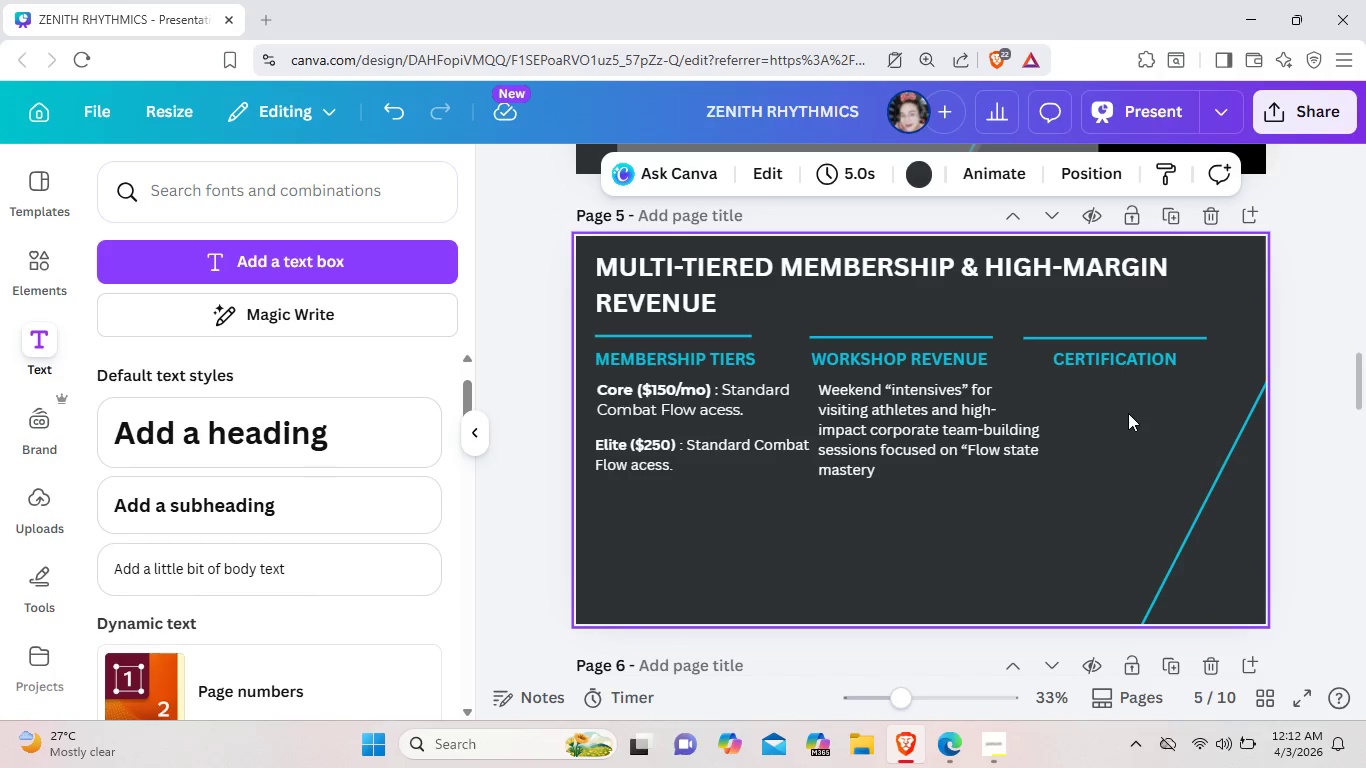 
left_click([983, 443])
 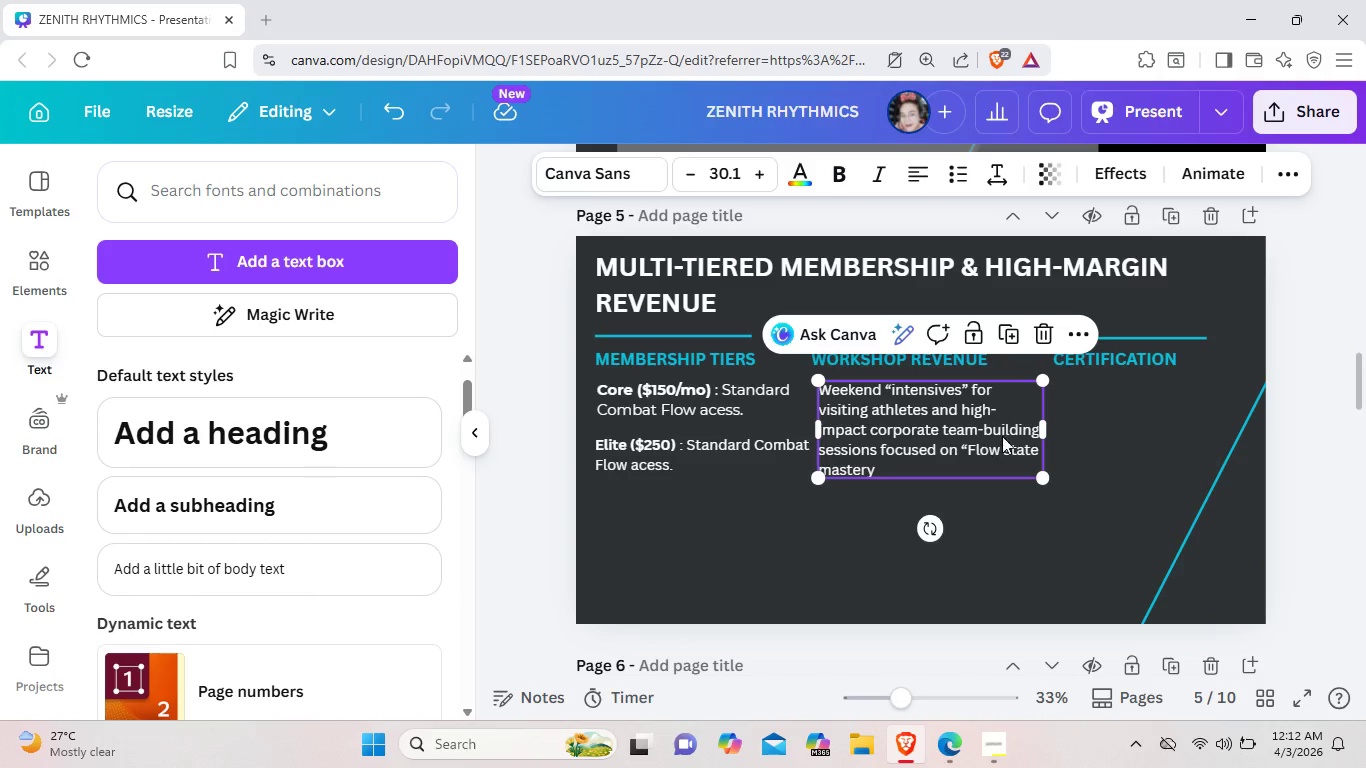 
left_click([1110, 443])
 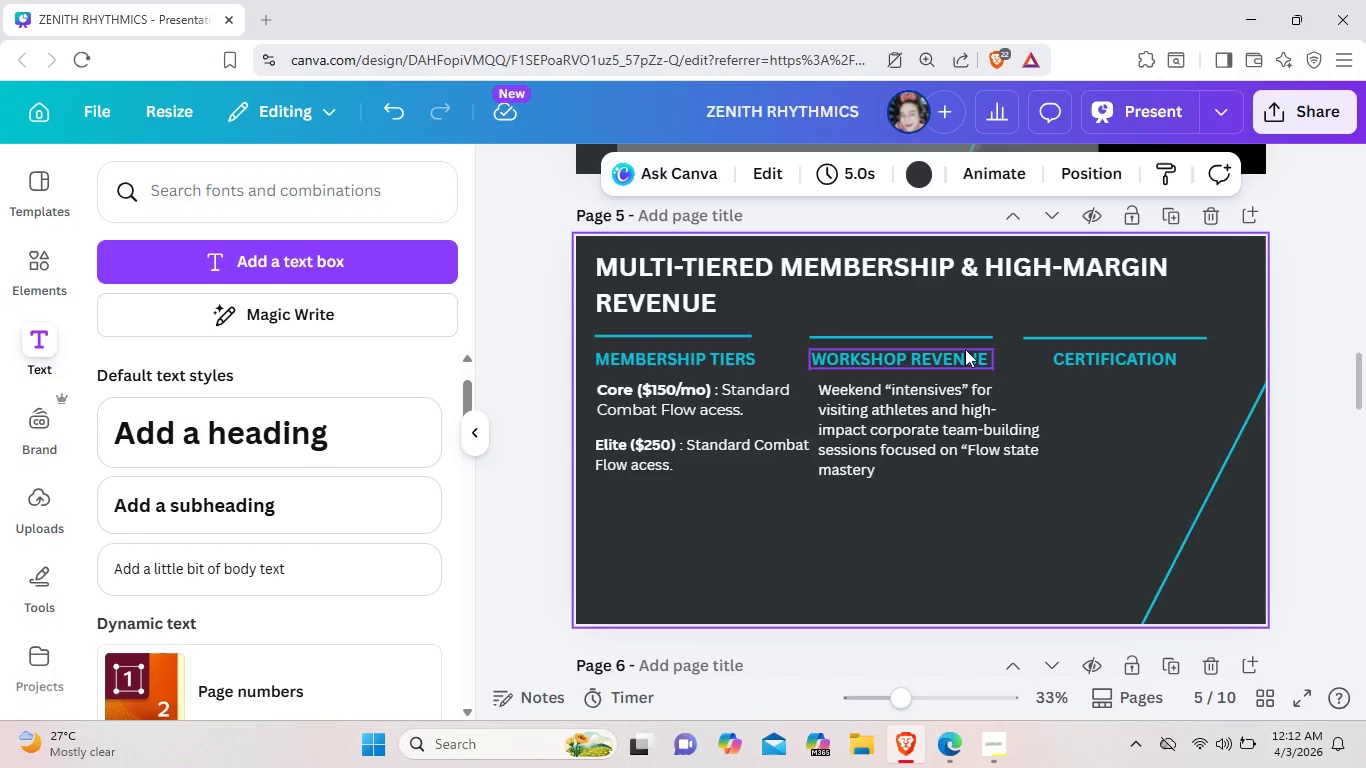 
left_click([955, 337])
 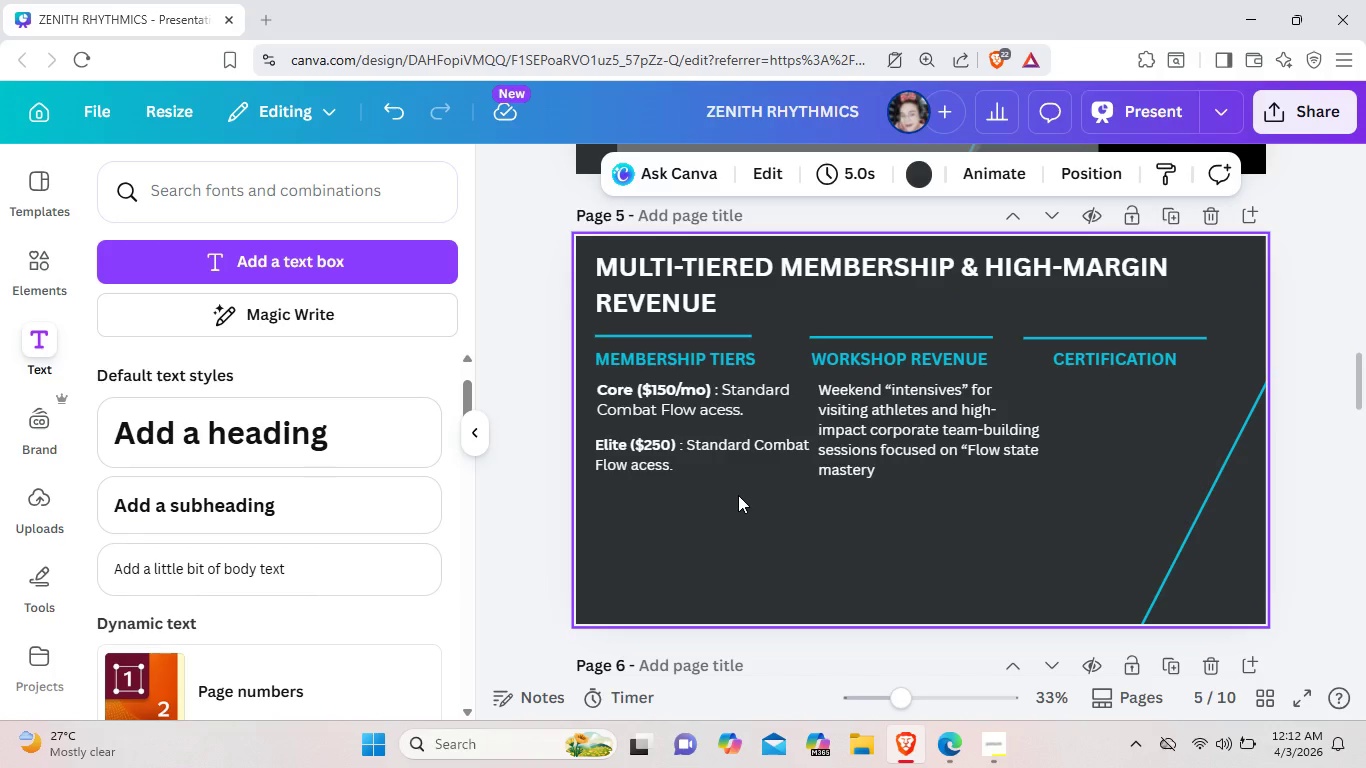 
wait(5.08)
 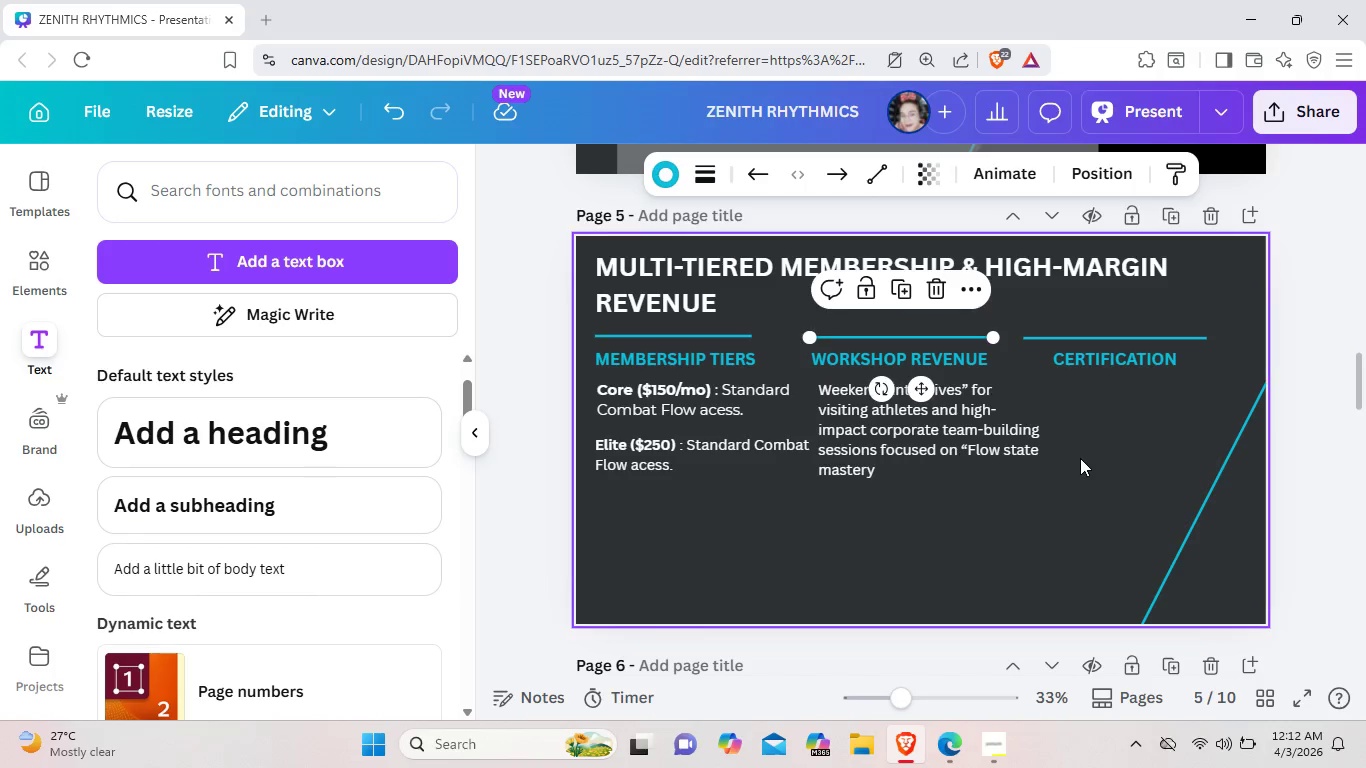 
left_click_drag(start_coordinate=[742, 412], to_coordinate=[734, 410])
 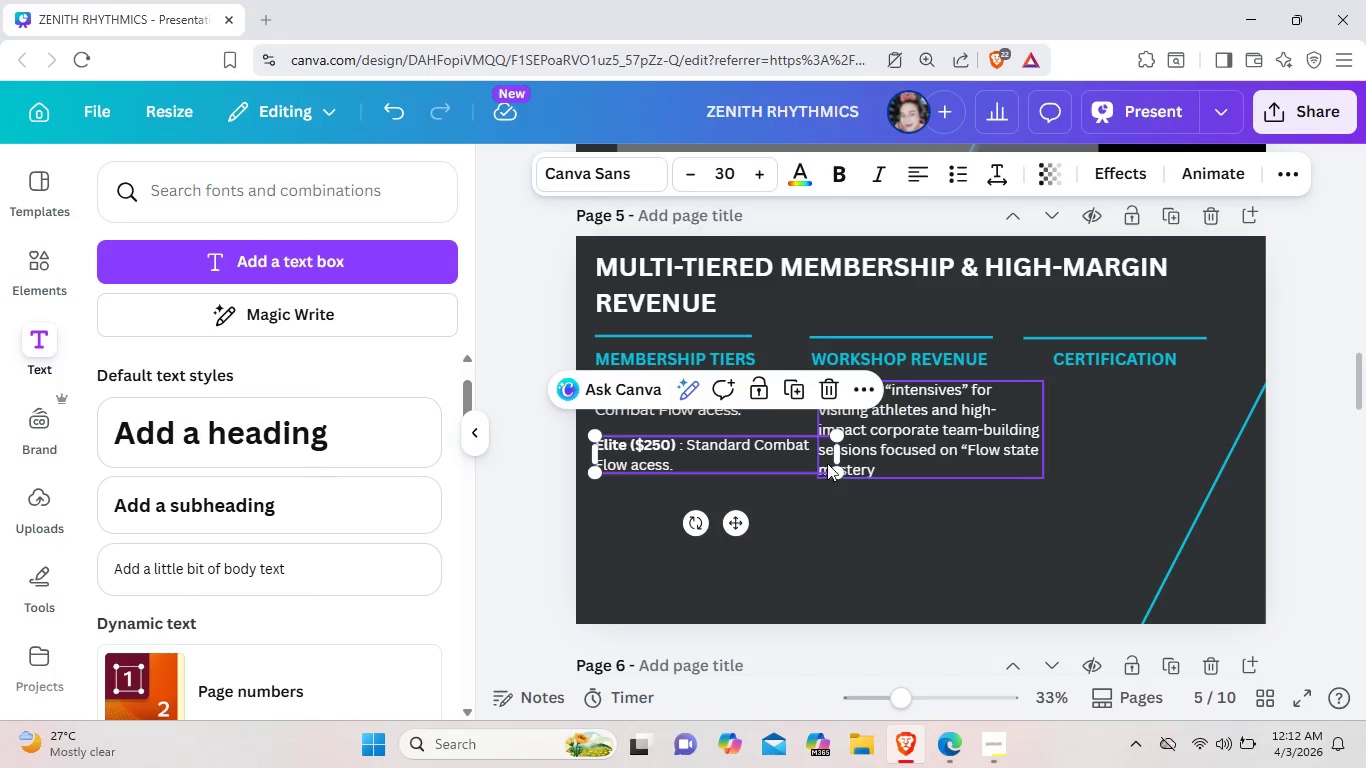 
left_click_drag(start_coordinate=[842, 451], to_coordinate=[817, 448])
 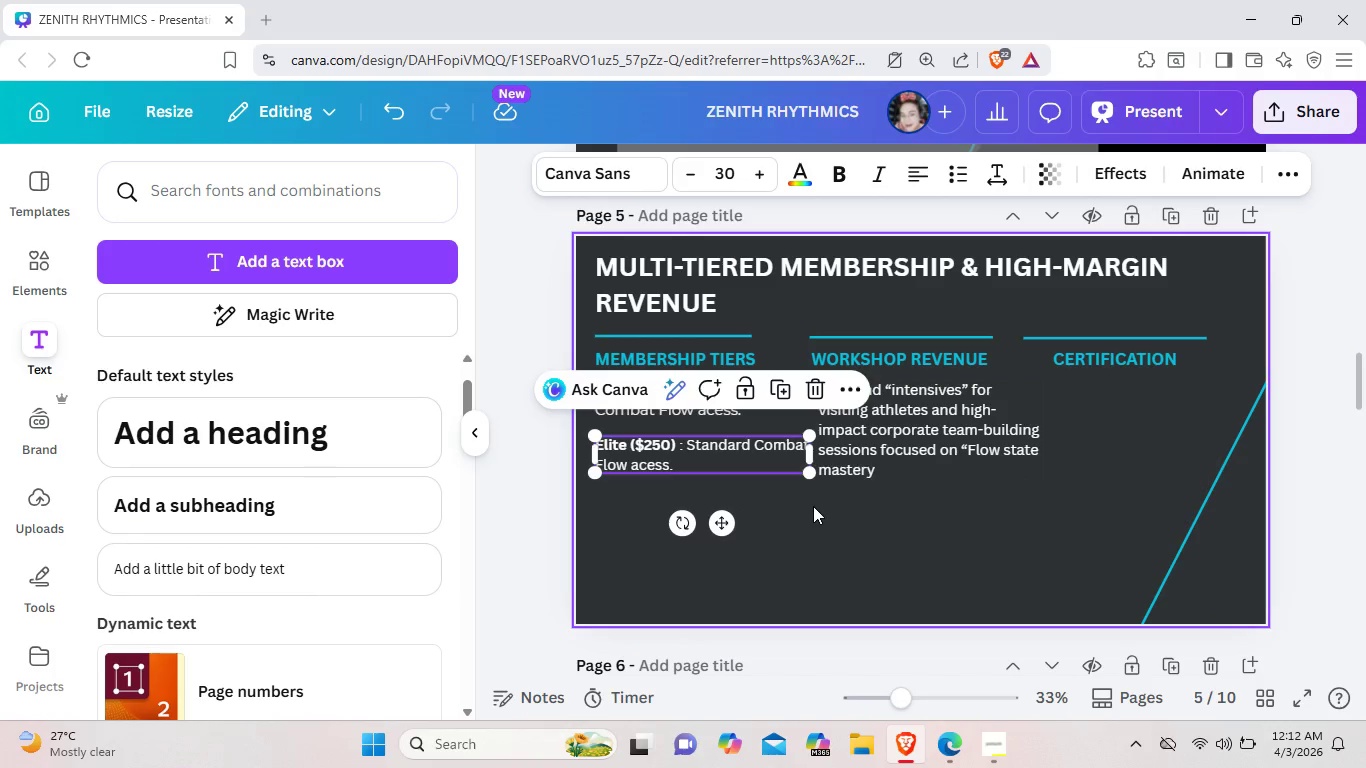 
left_click([813, 506])
 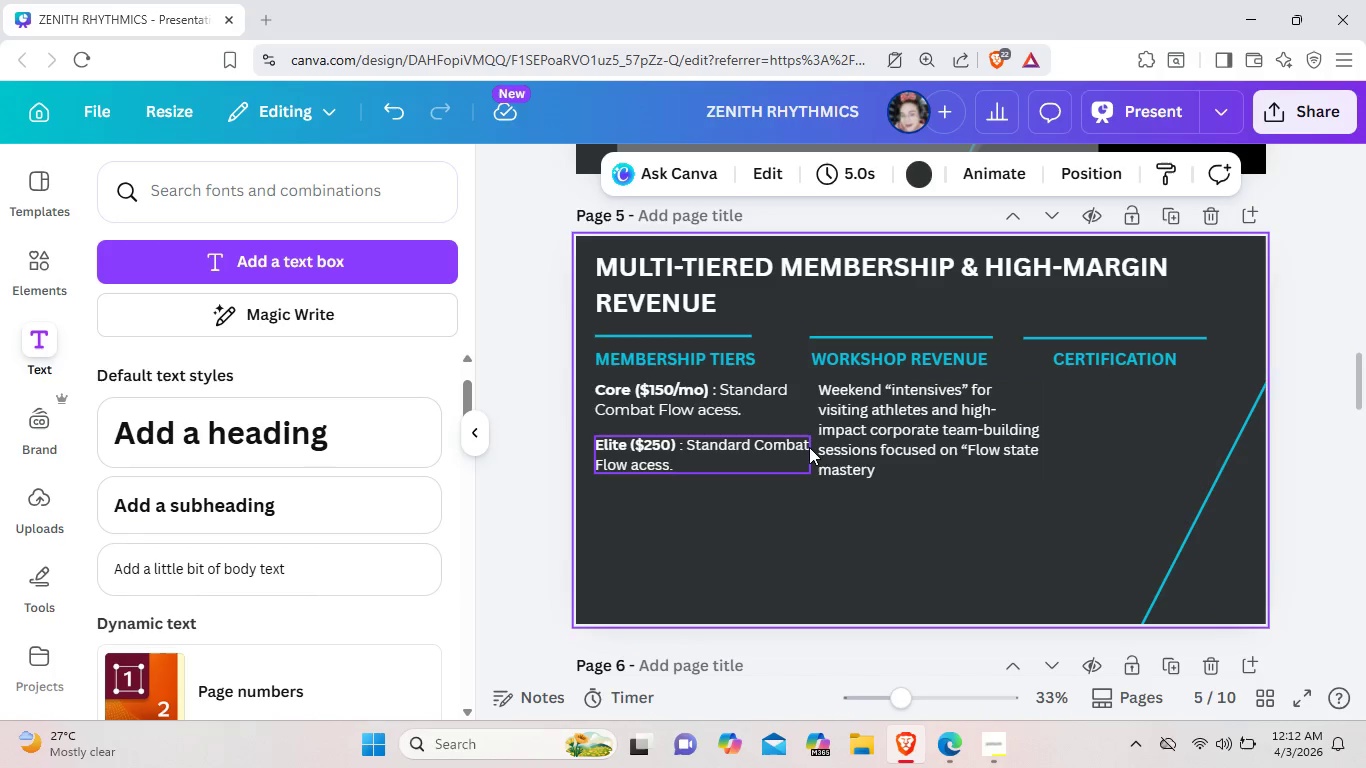 
left_click([809, 447])
 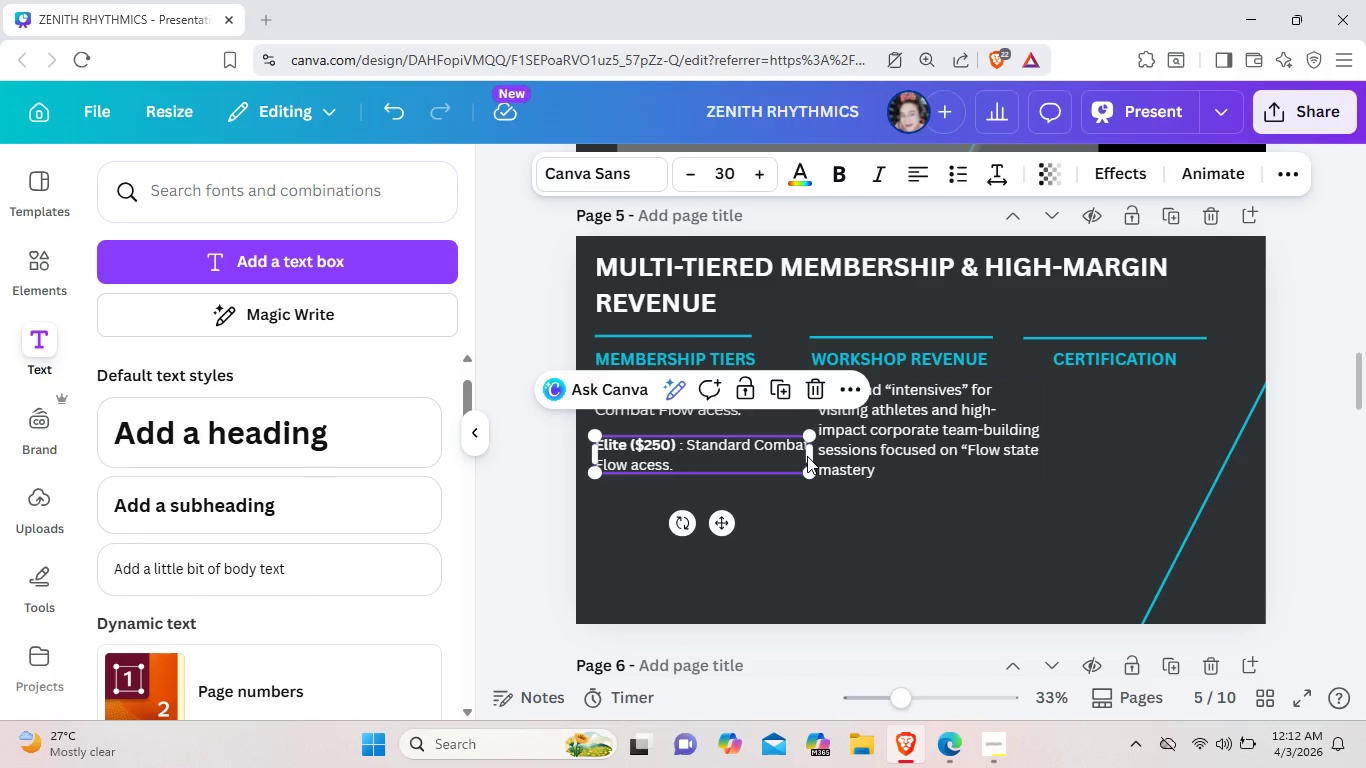 
left_click([807, 456])
 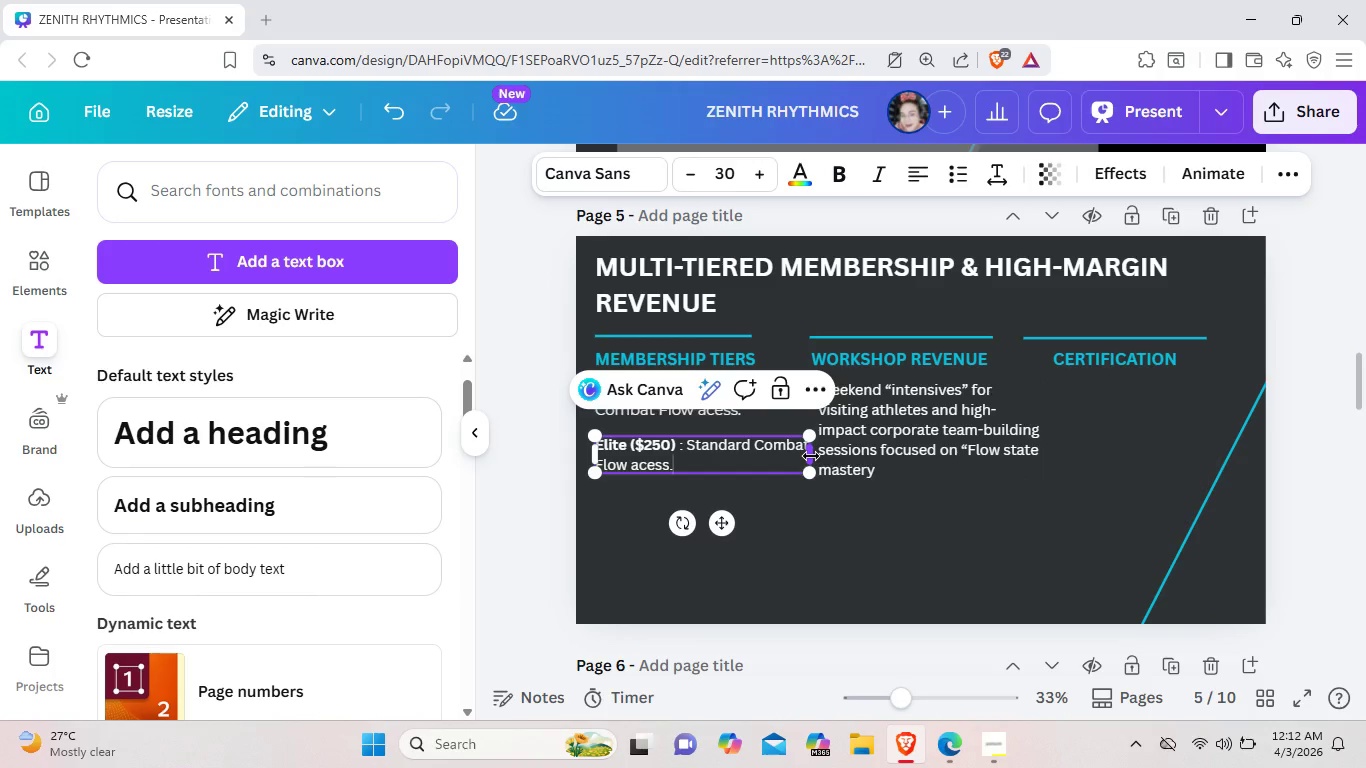 
left_click_drag(start_coordinate=[811, 456], to_coordinate=[802, 455])
 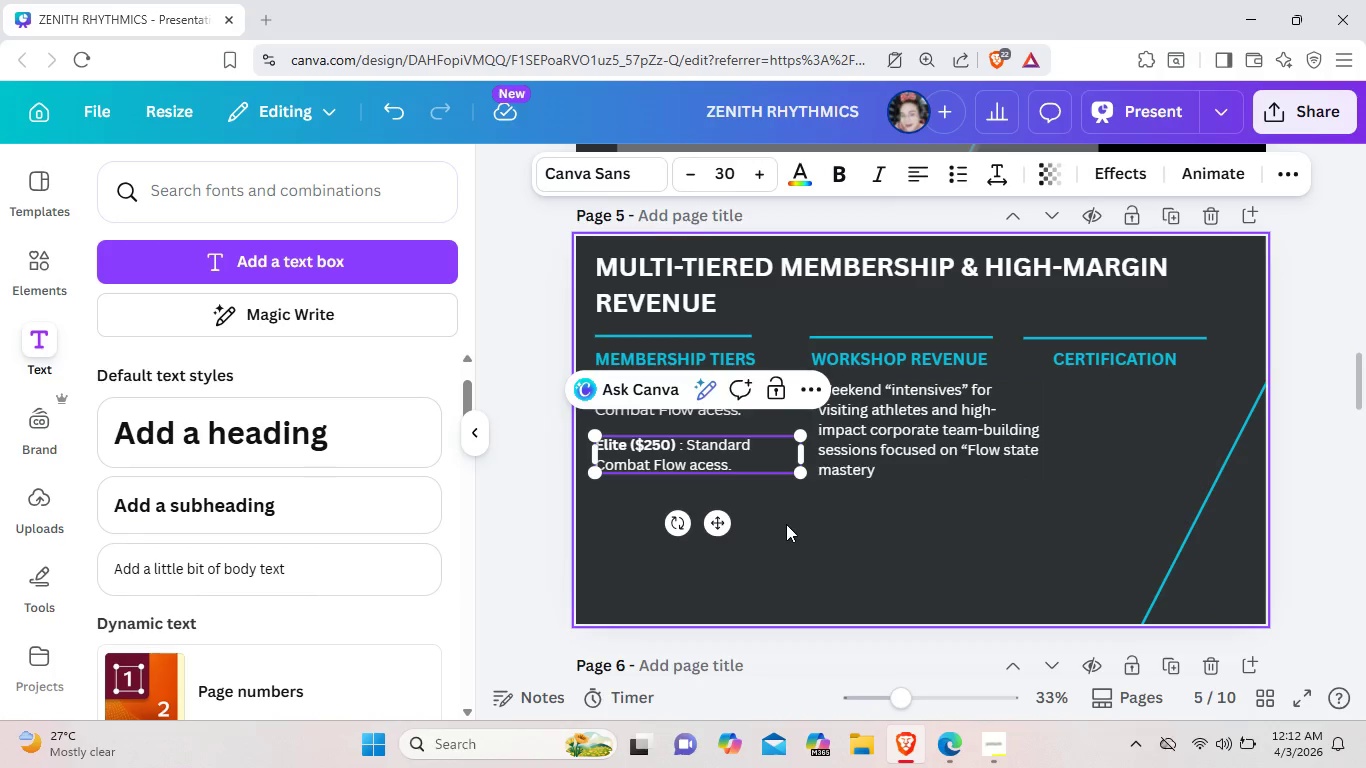 
left_click([786, 524])
 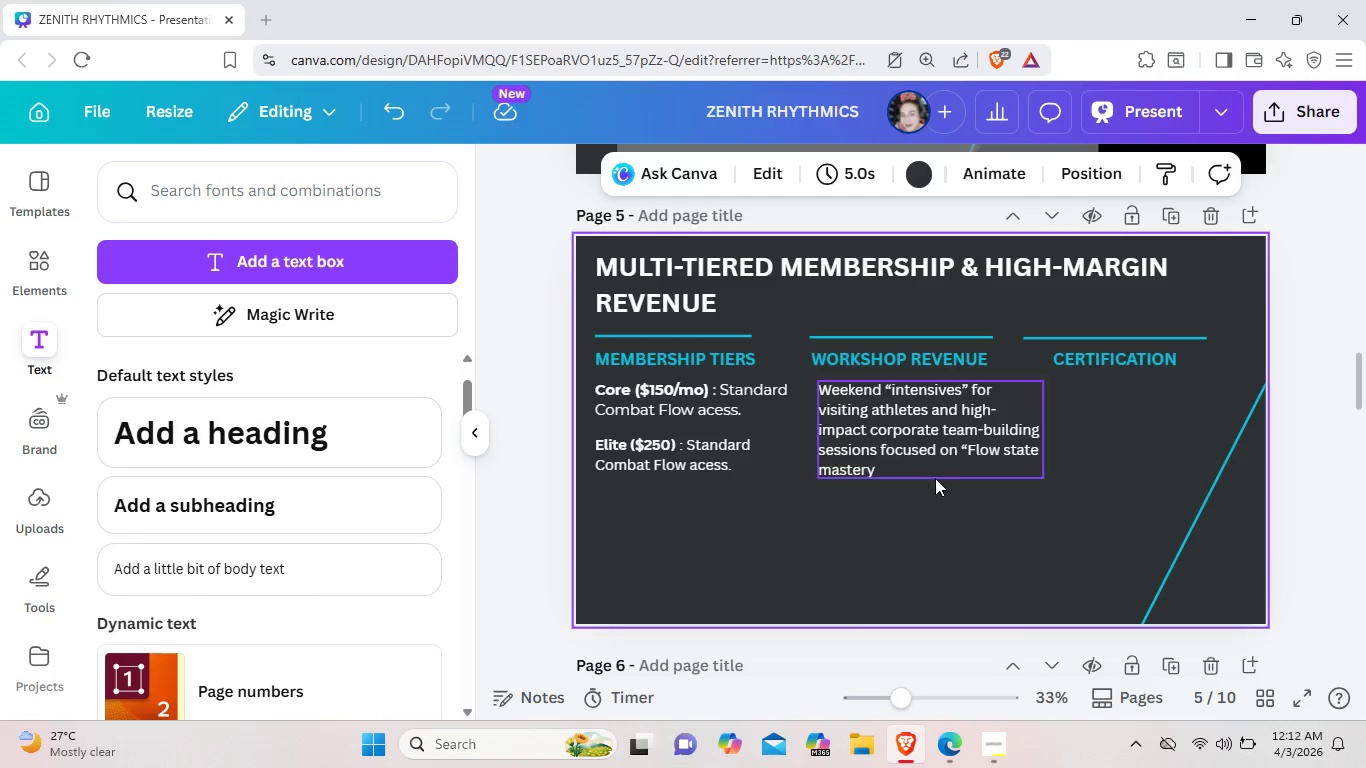 
left_click_drag(start_coordinate=[926, 449], to_coordinate=[919, 449])
 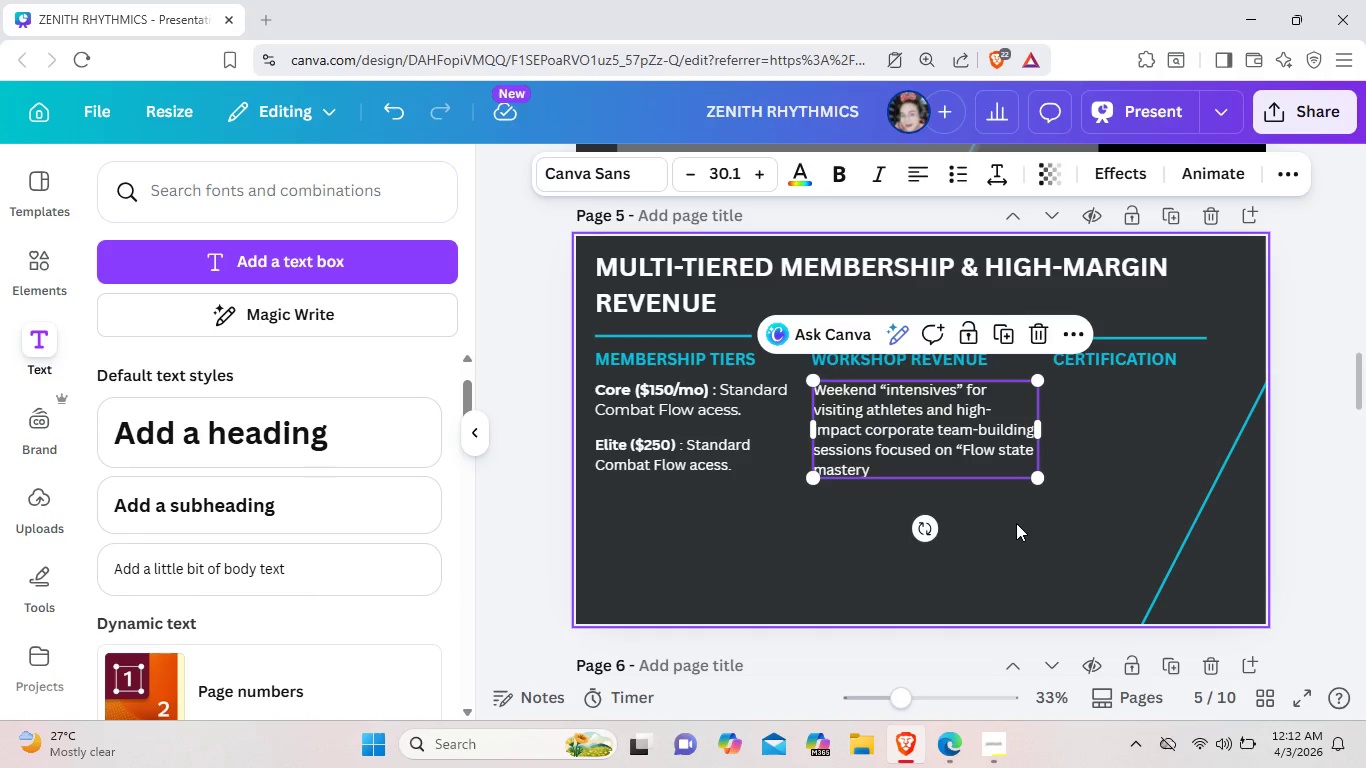 
left_click([1016, 523])
 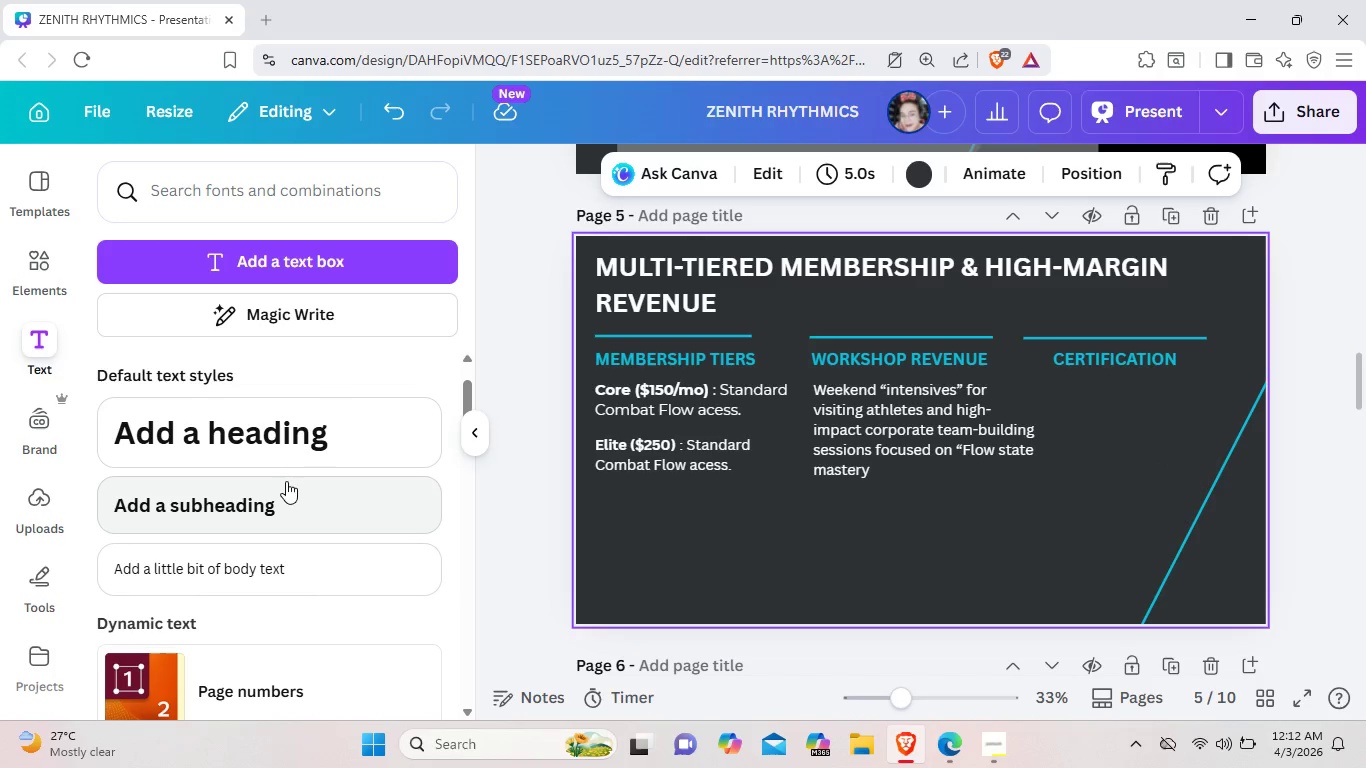 
wait(22.77)
 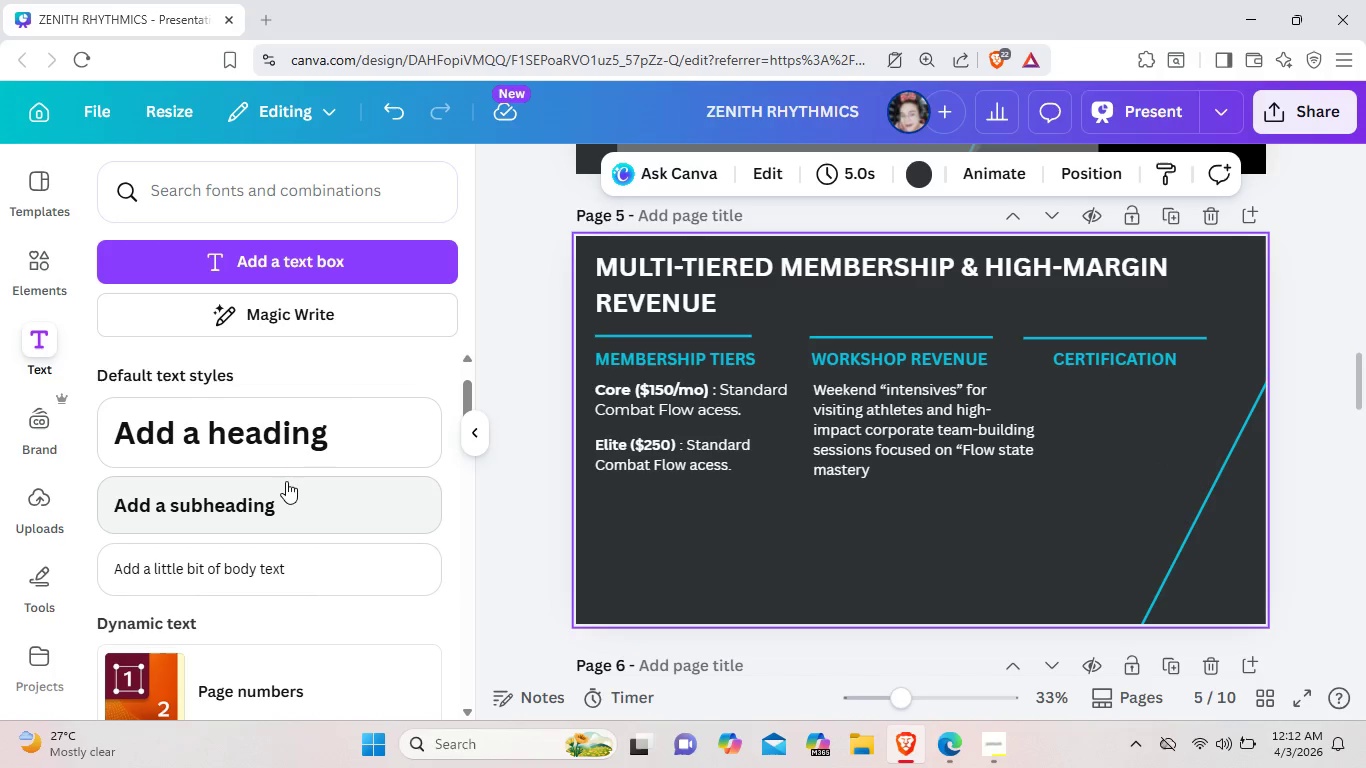 
left_click_drag(start_coordinate=[874, 444], to_coordinate=[865, 448])
 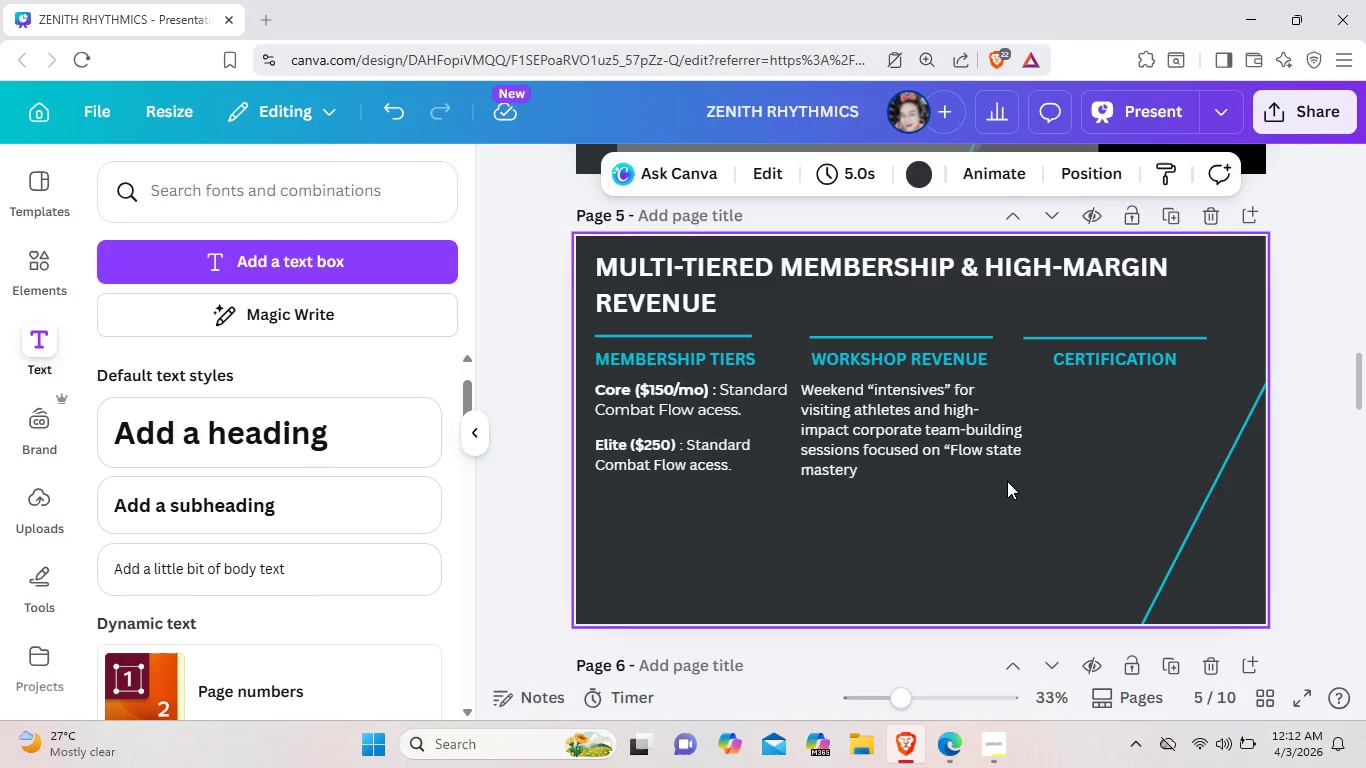 
wait(7.26)
 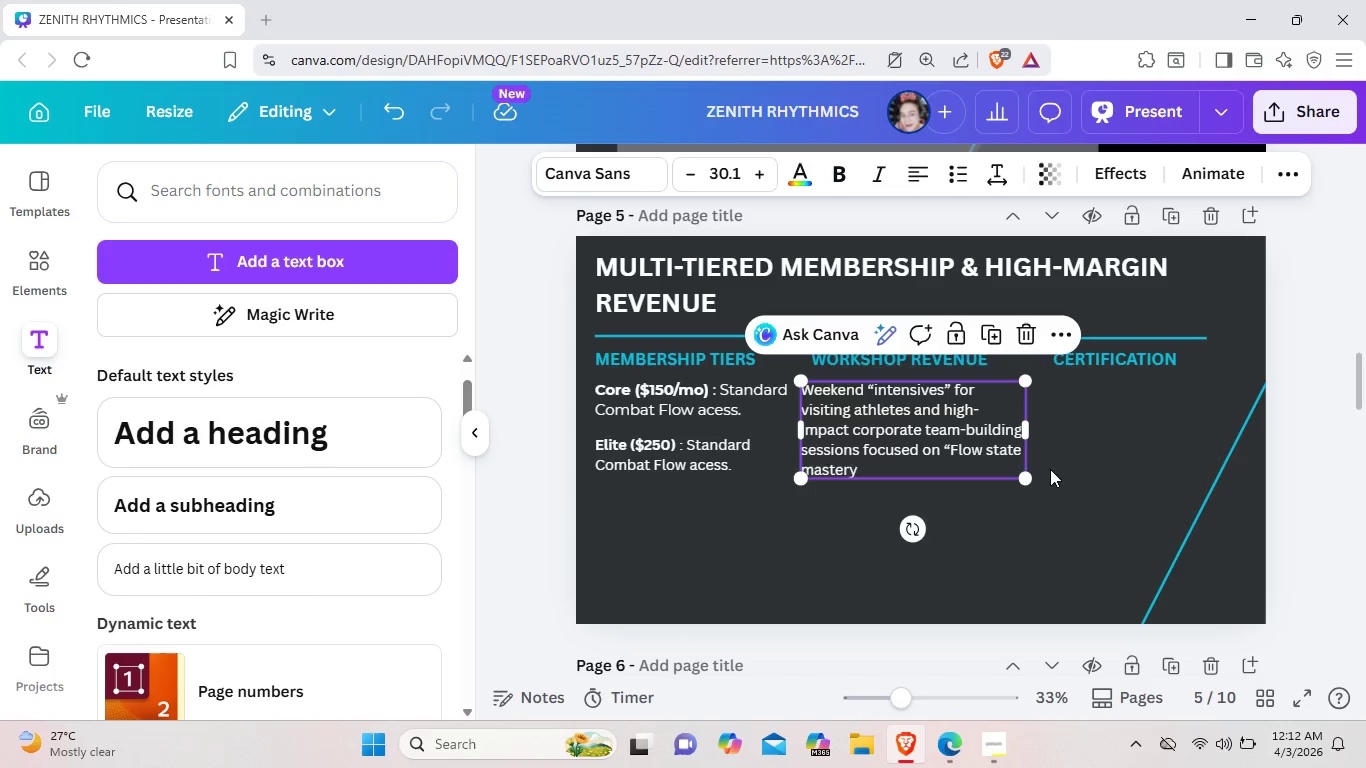 
left_click_drag(start_coordinate=[953, 486], to_coordinate=[945, 490])
 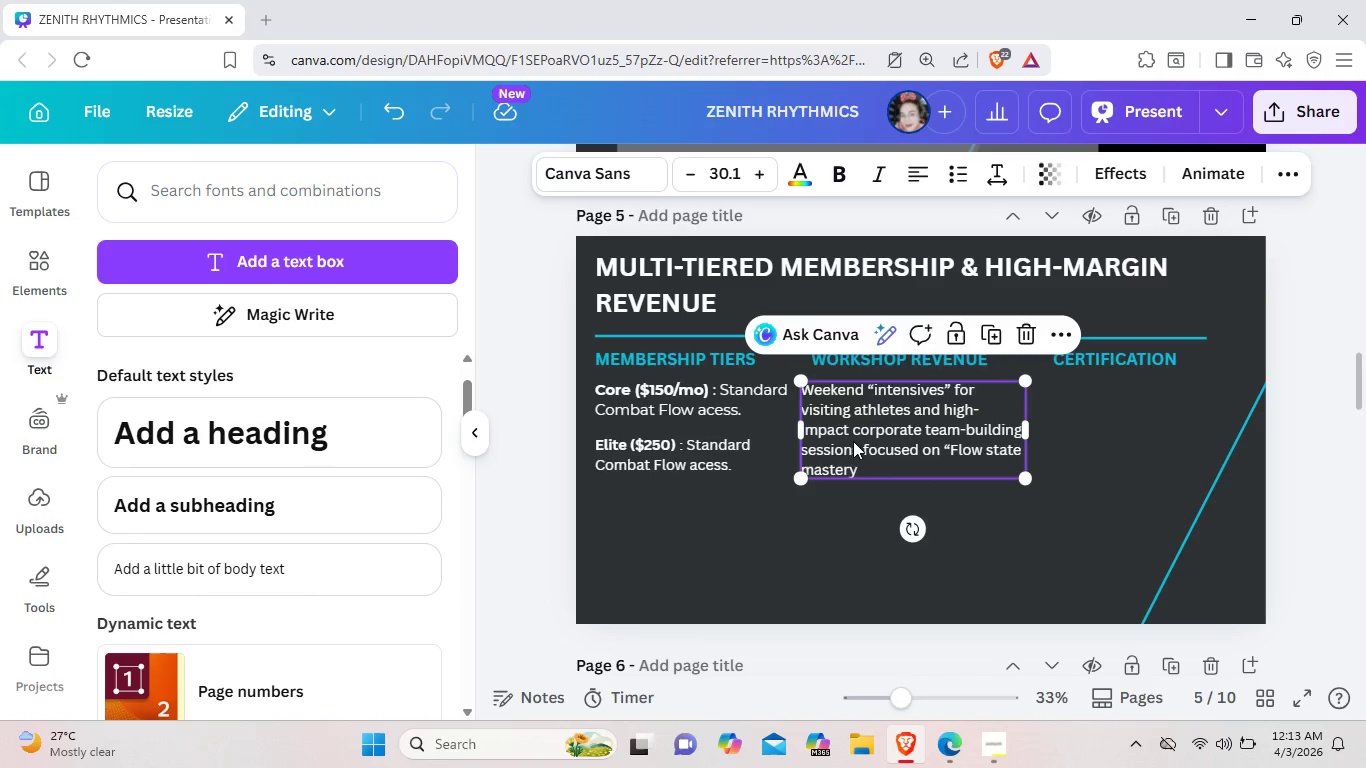 
key(Control+C)
 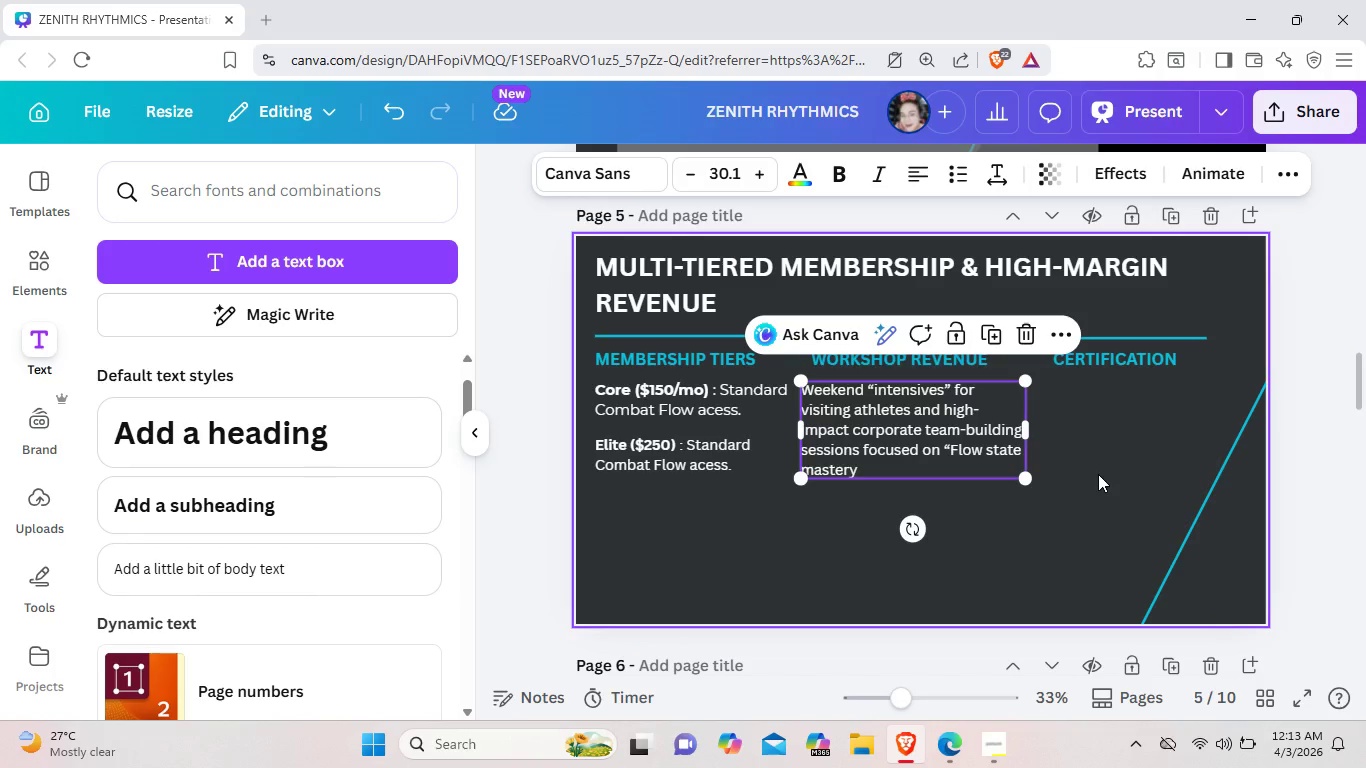 
left_click([1098, 474])
 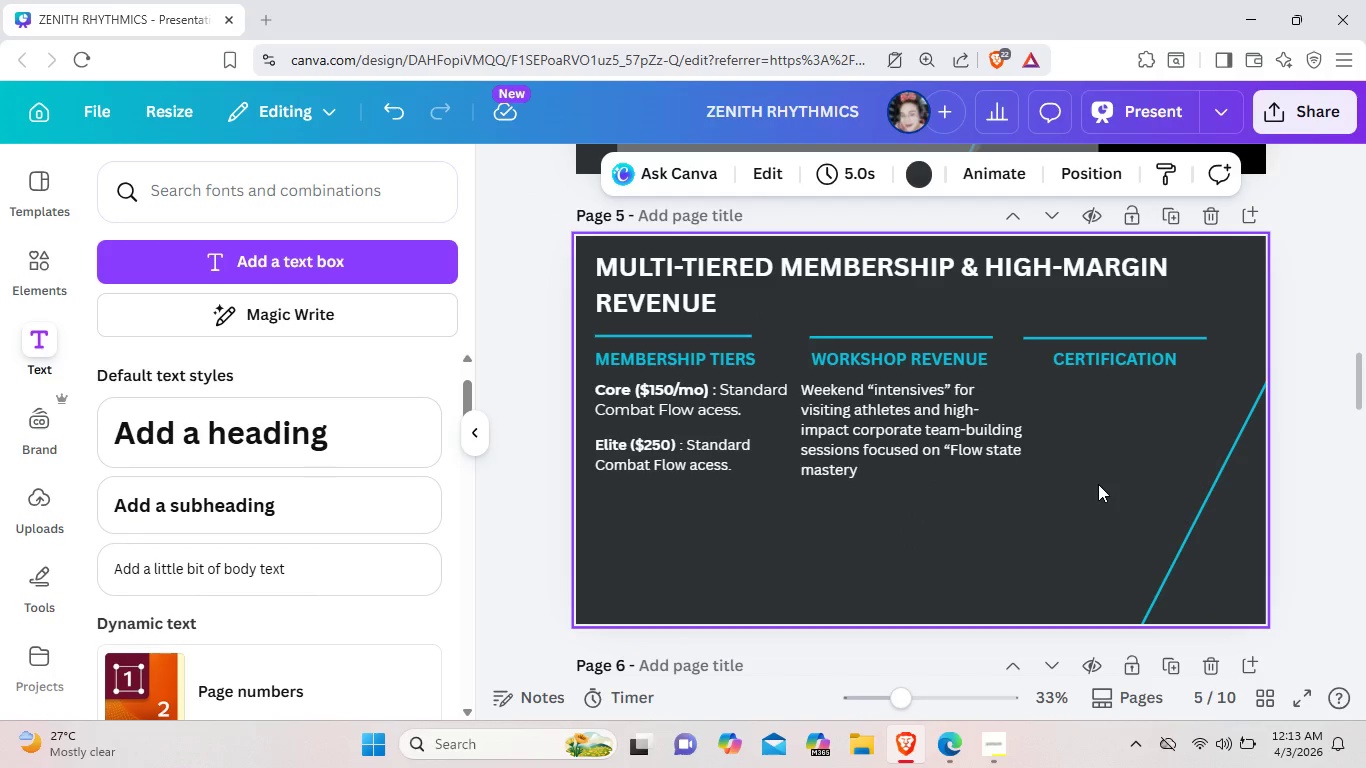 
left_click([1098, 484])
 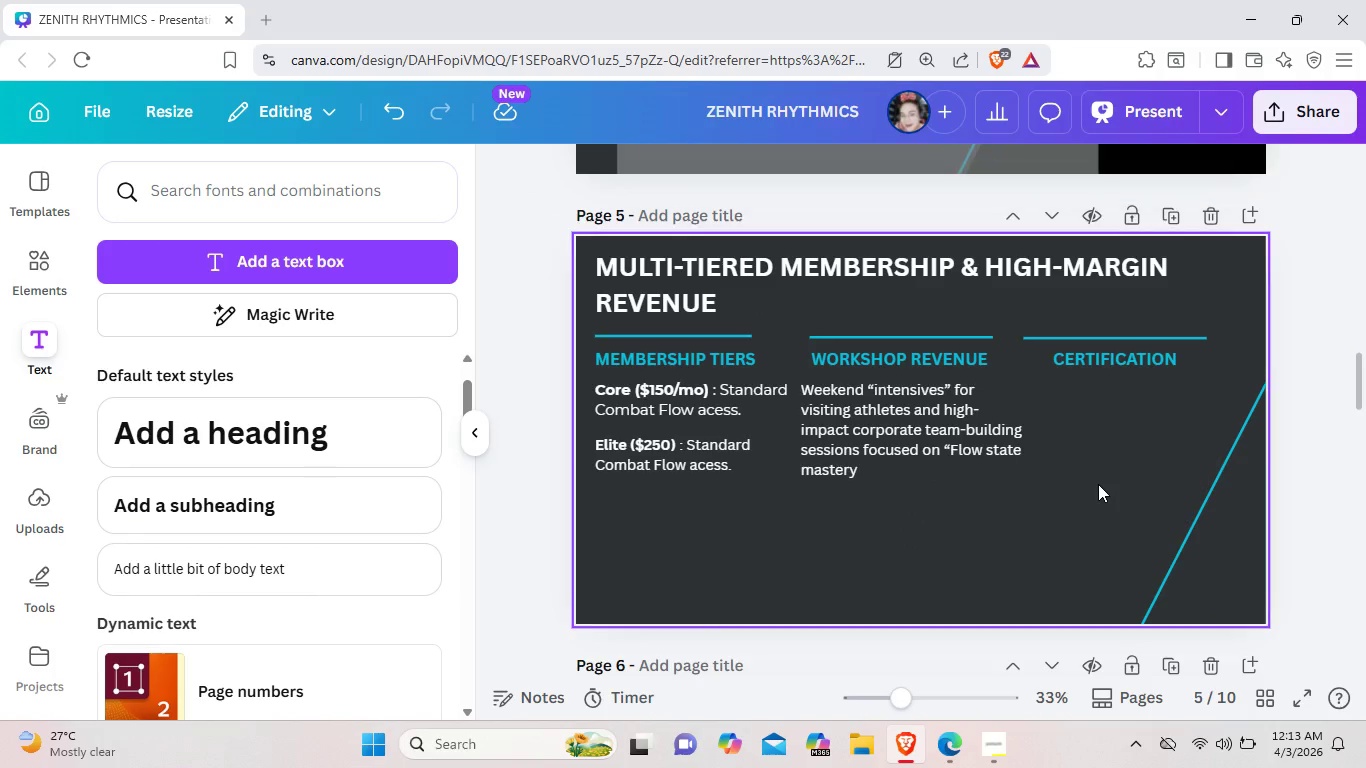 
key(Control+V)
 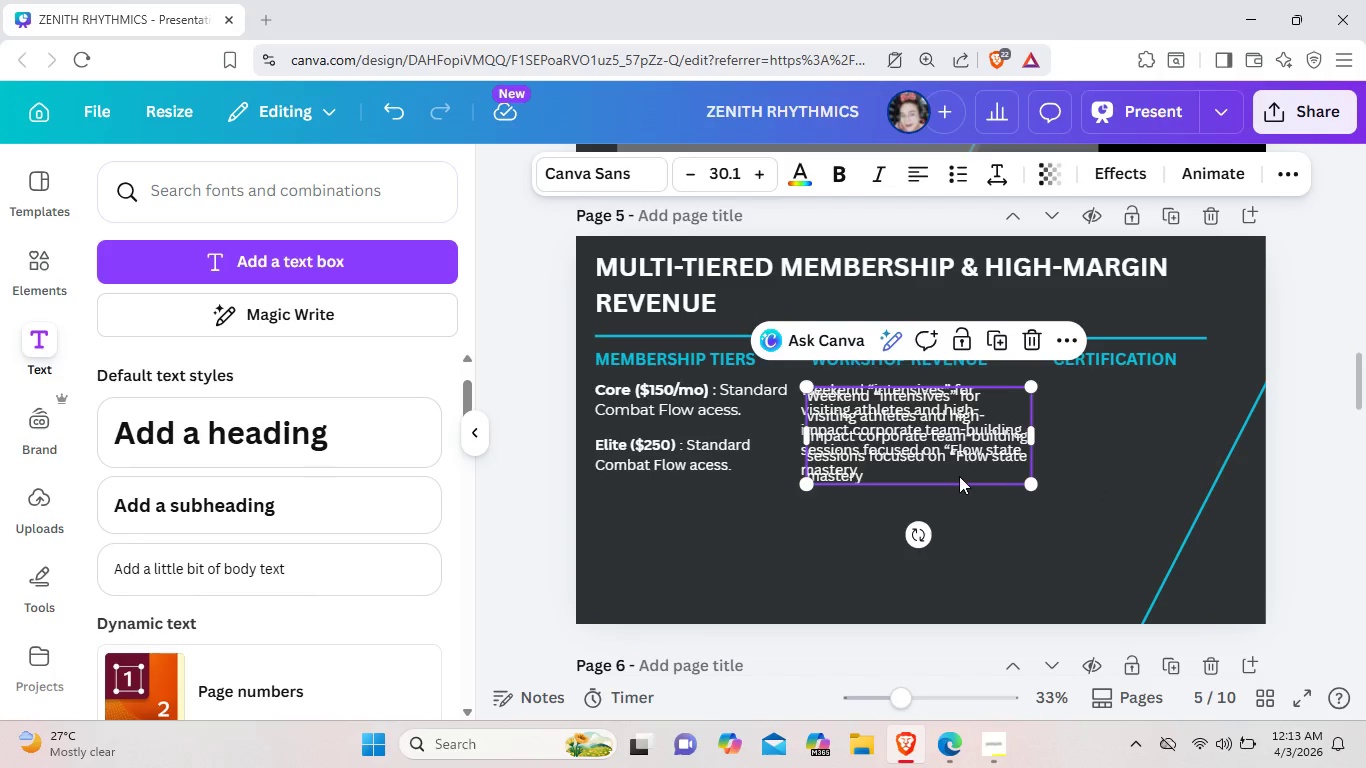 
left_click_drag(start_coordinate=[959, 476], to_coordinate=[1179, 468])
 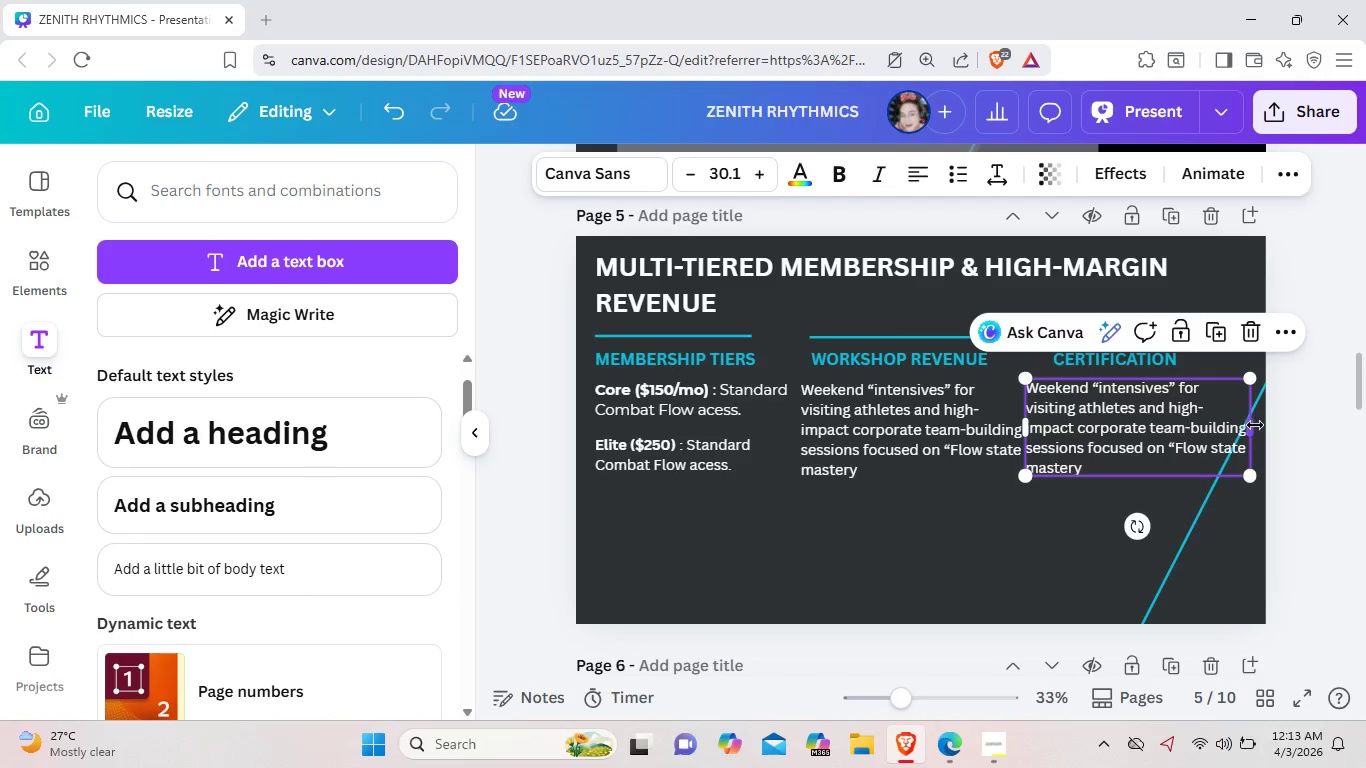 
left_click_drag(start_coordinate=[1255, 425], to_coordinate=[1232, 425])
 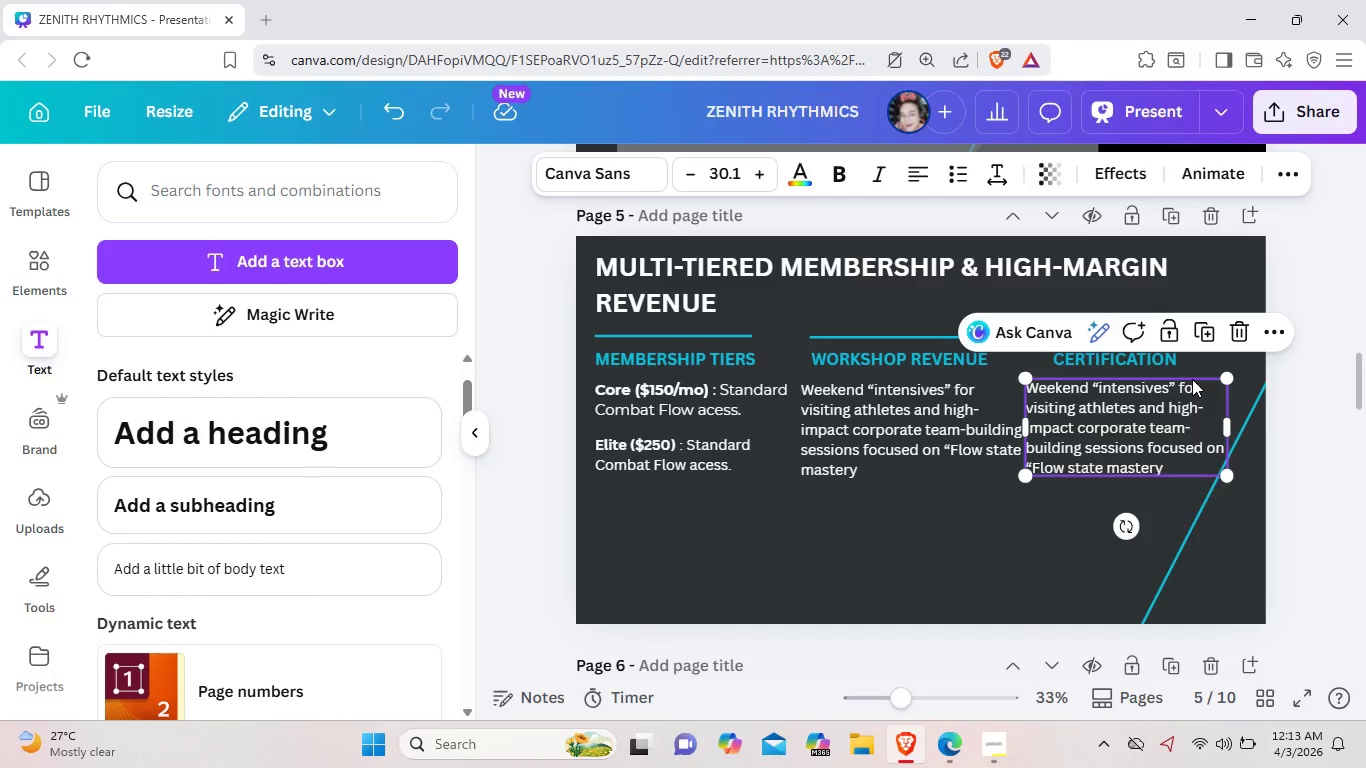 
left_click_drag(start_coordinate=[1192, 379], to_coordinate=[1202, 372])
 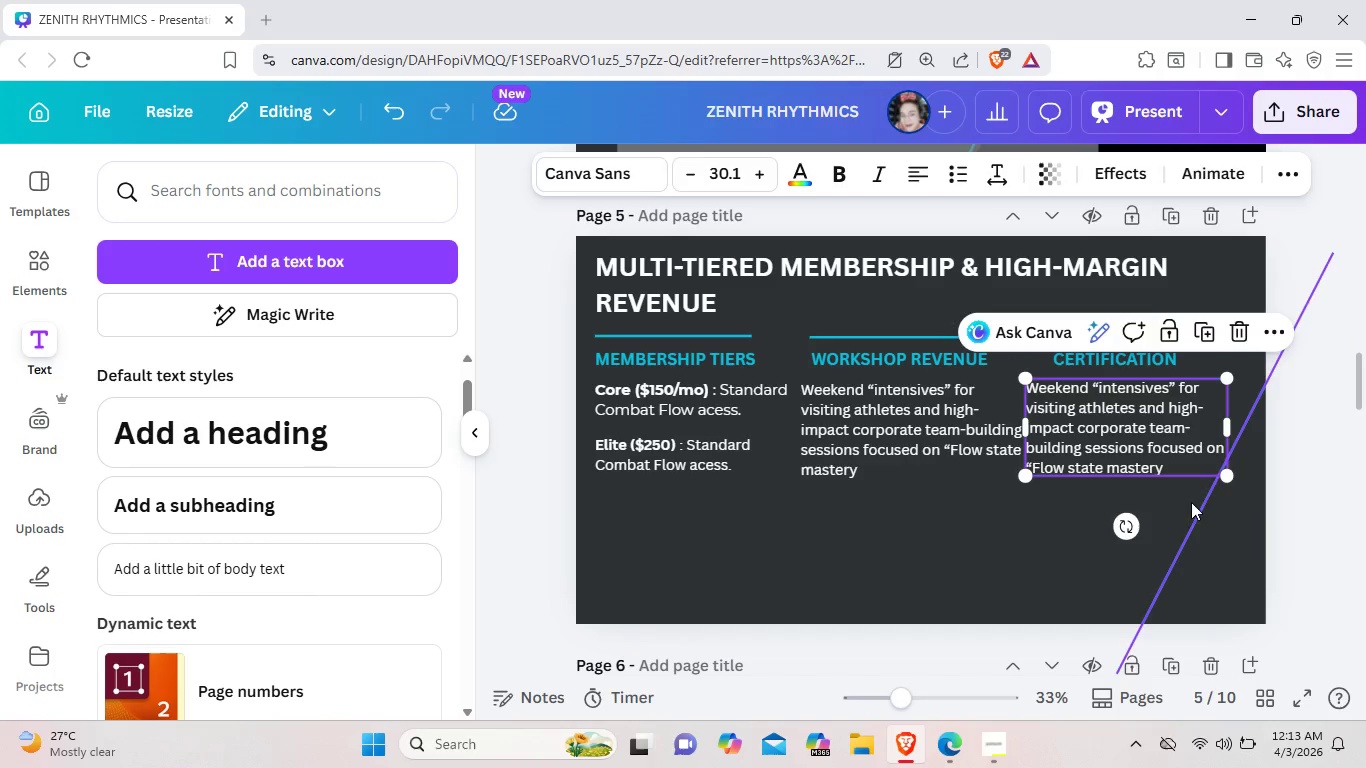 
left_click_drag(start_coordinate=[1191, 509], to_coordinate=[1191, 502])
 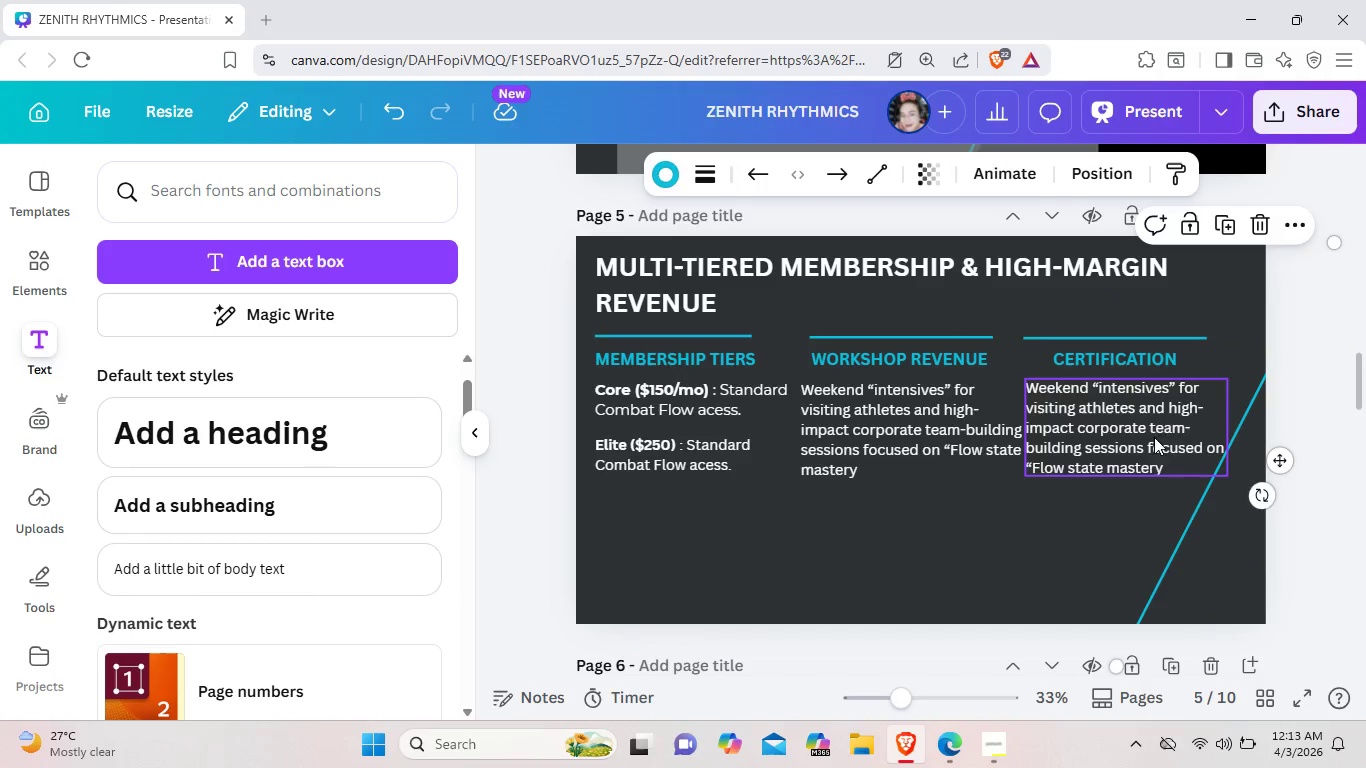 
left_click_drag(start_coordinate=[1152, 440], to_coordinate=[1166, 439])
 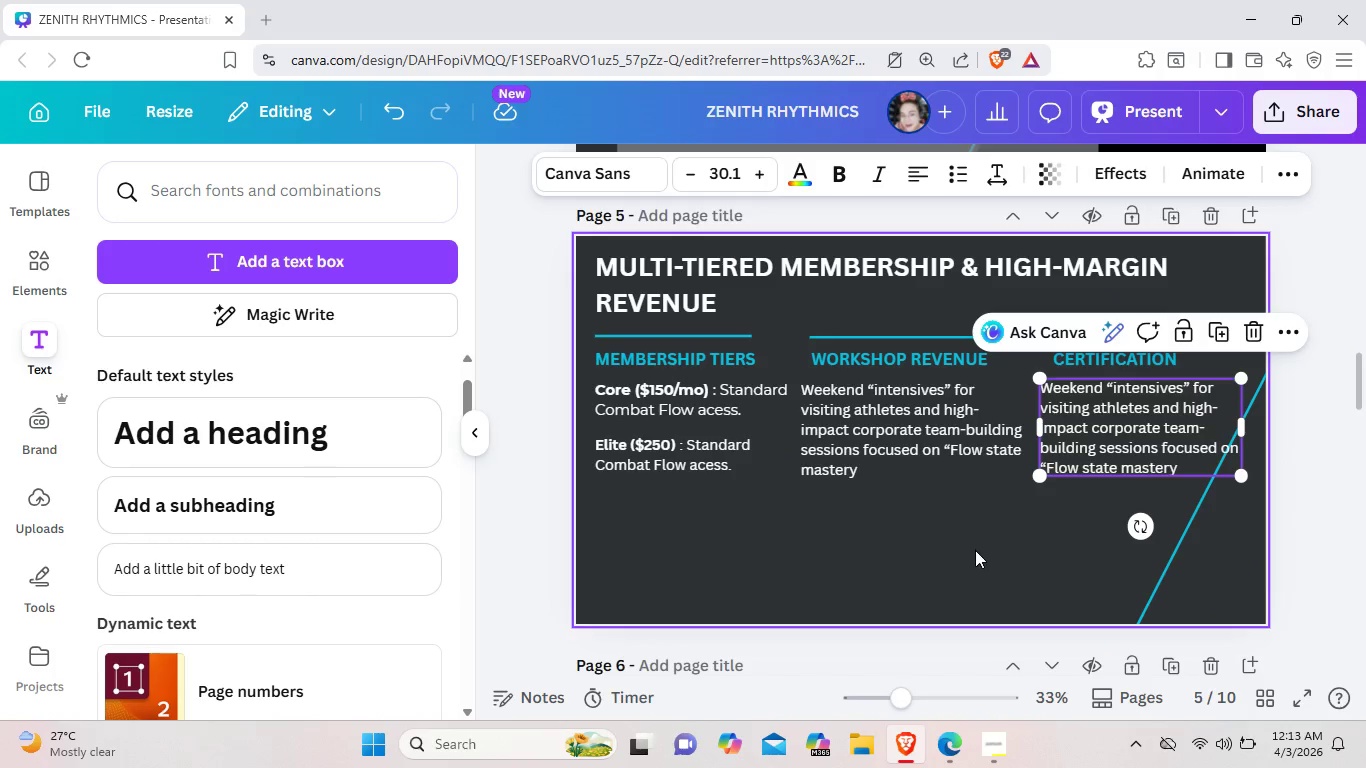 
left_click([975, 550])
 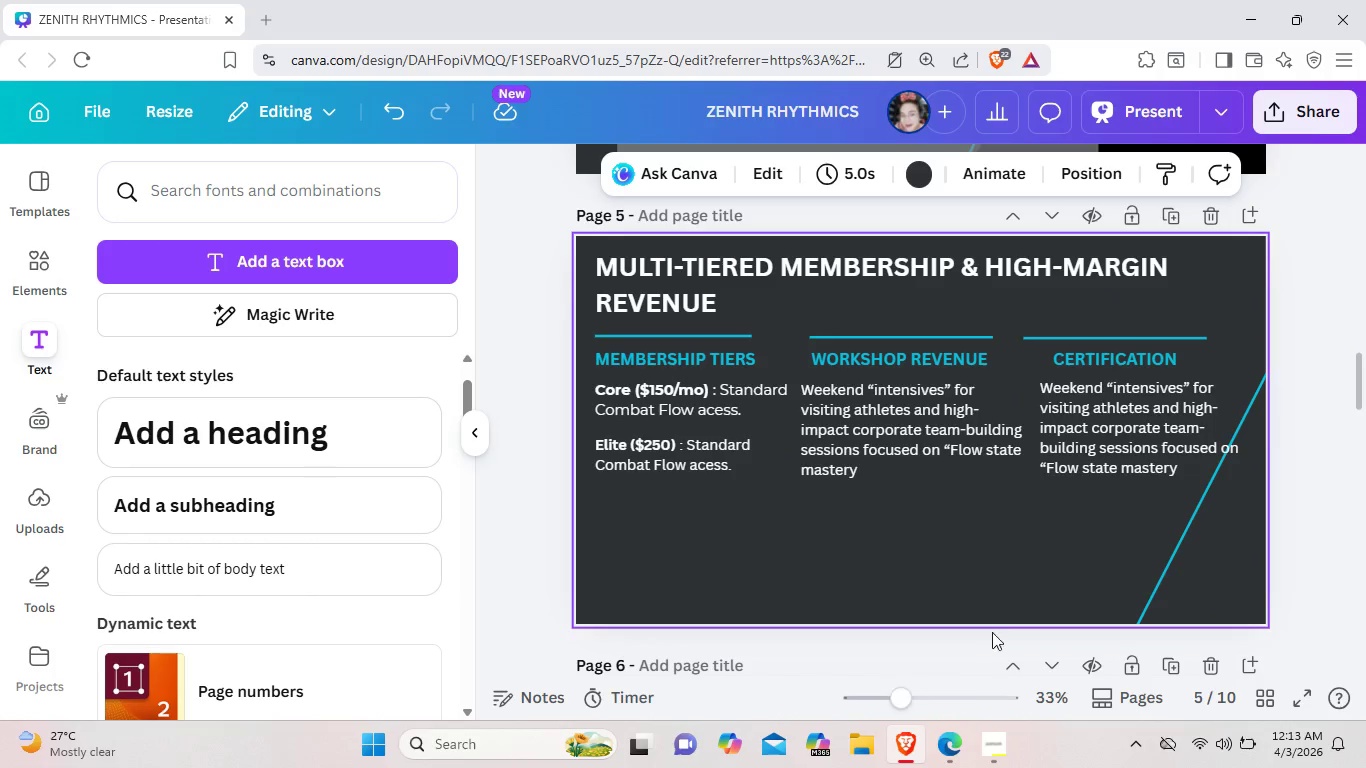 
left_click([998, 750])